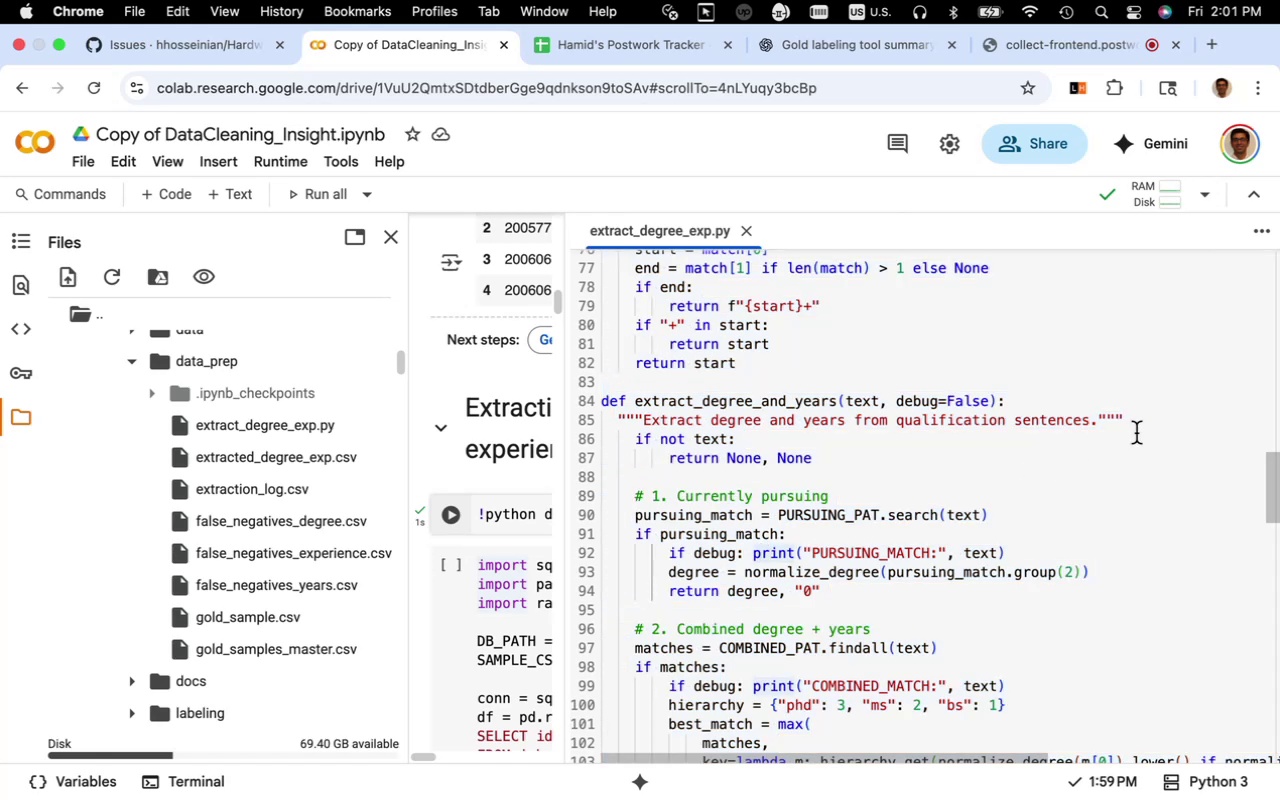 
left_click_drag(start_coordinate=[1133, 422], to_coordinate=[592, 427])
 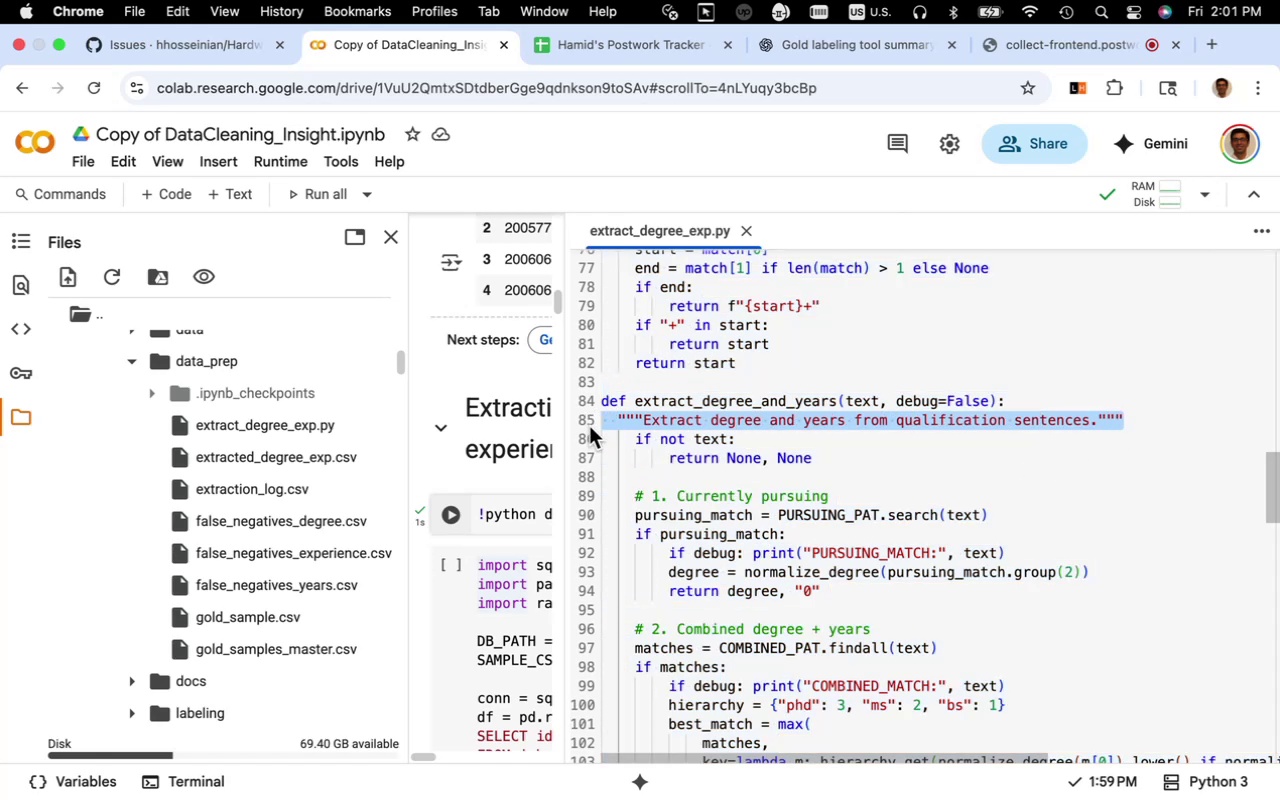 
key(Meta+X)
 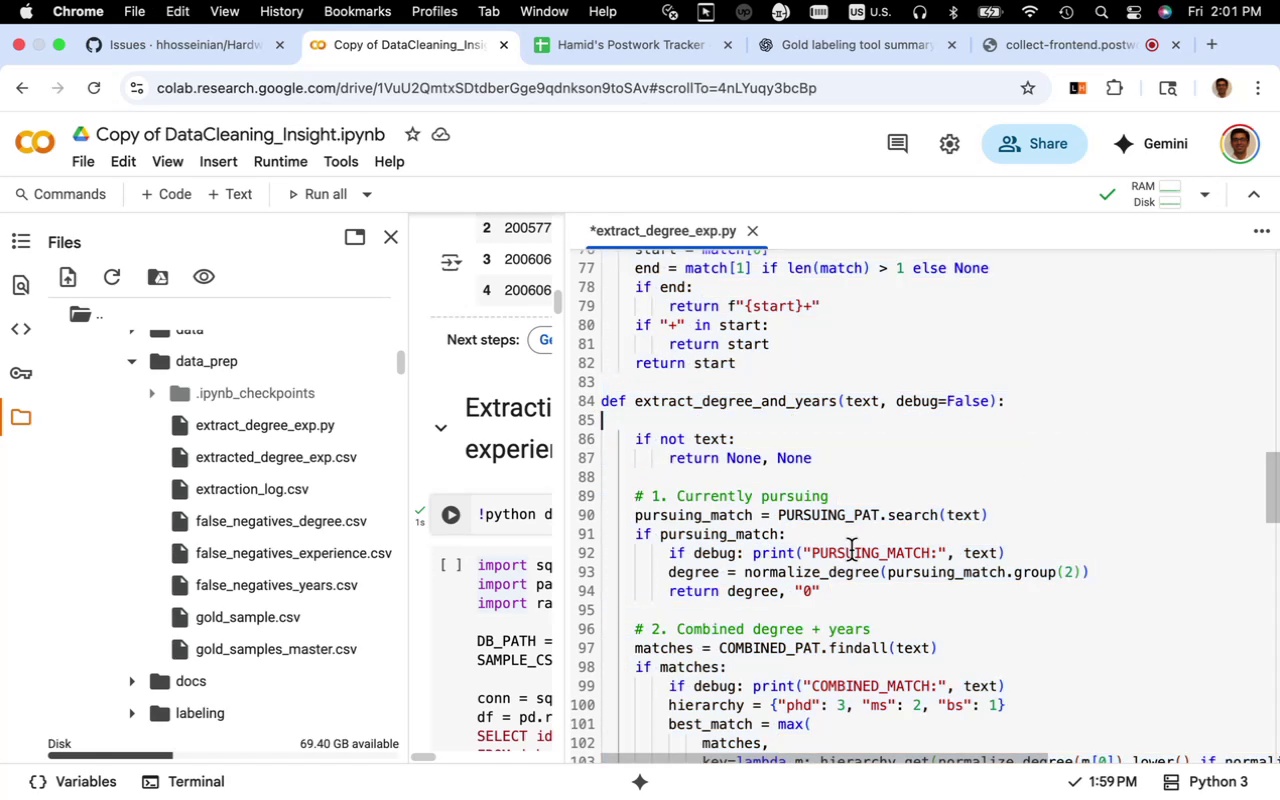 
scroll: coordinate [851, 550], scroll_direction: up, amount: 34.0
 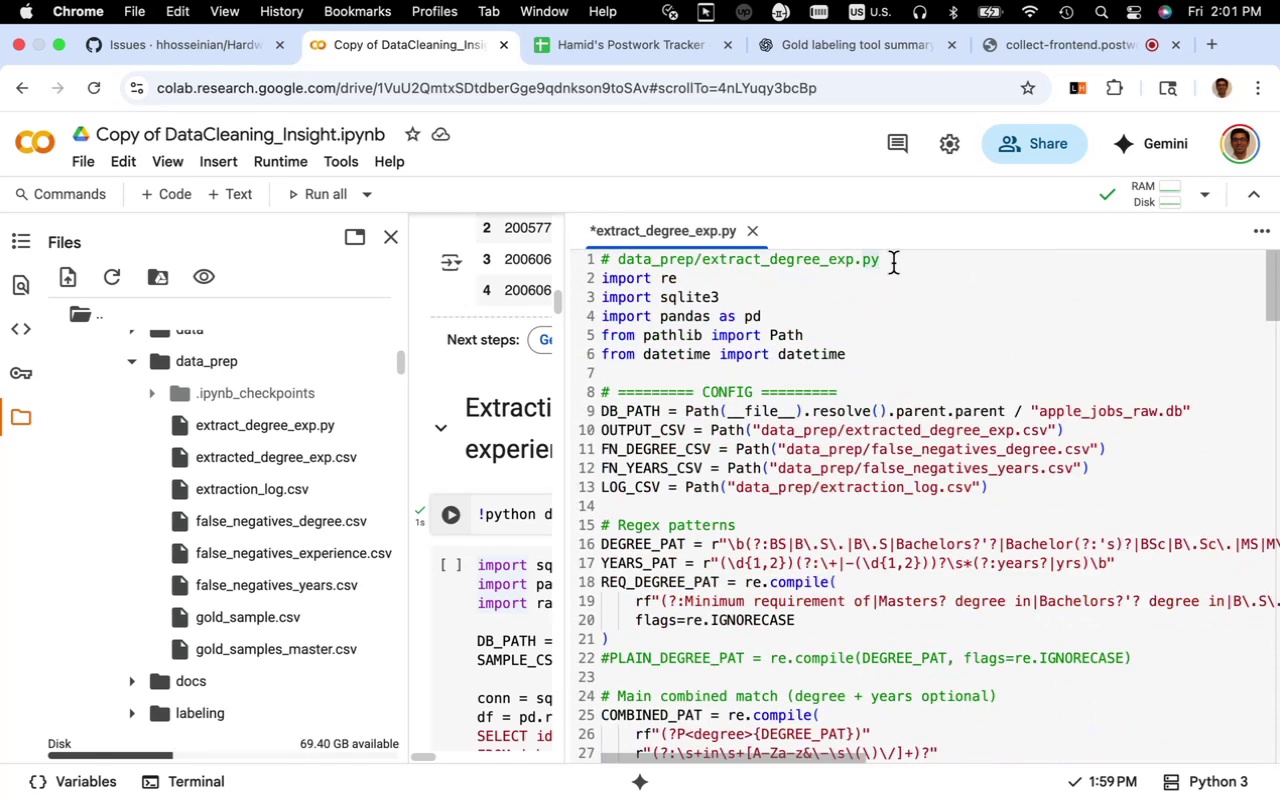 
key(Enter)
 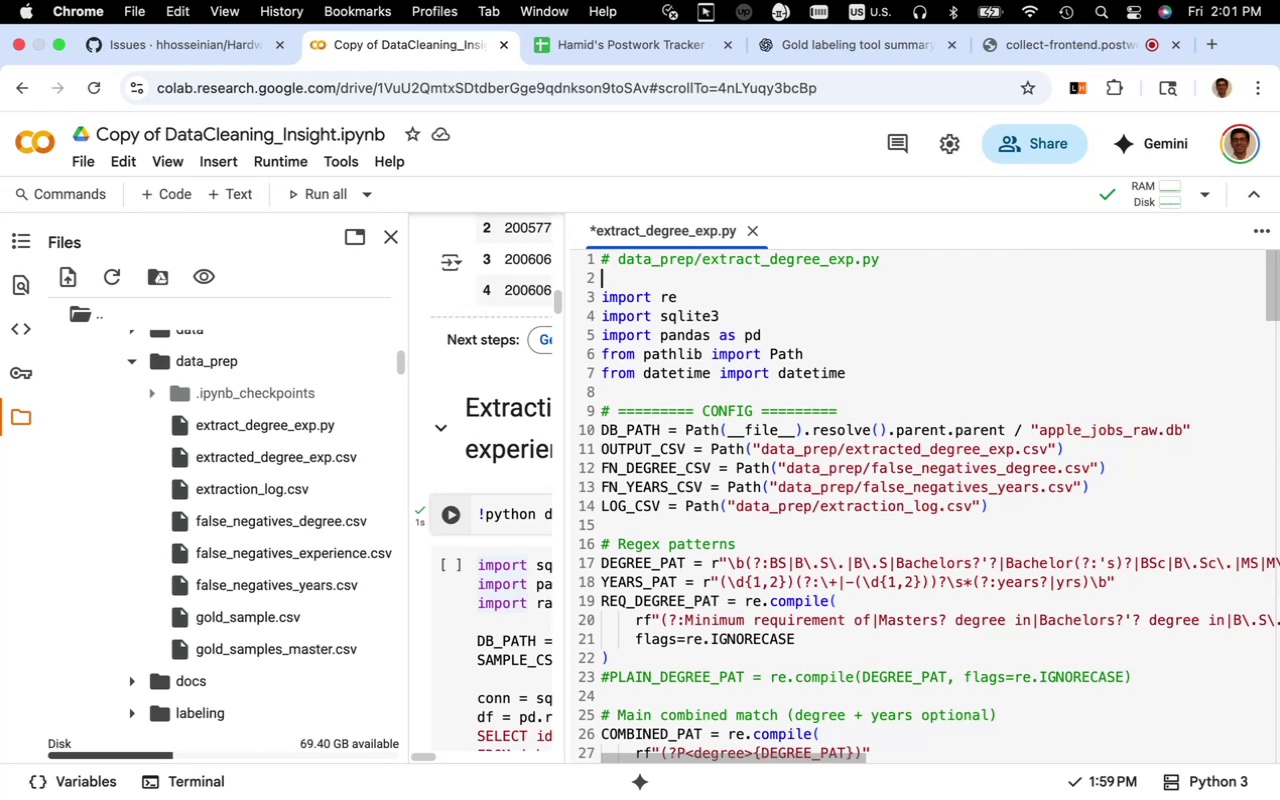 
key(Meta+V)
 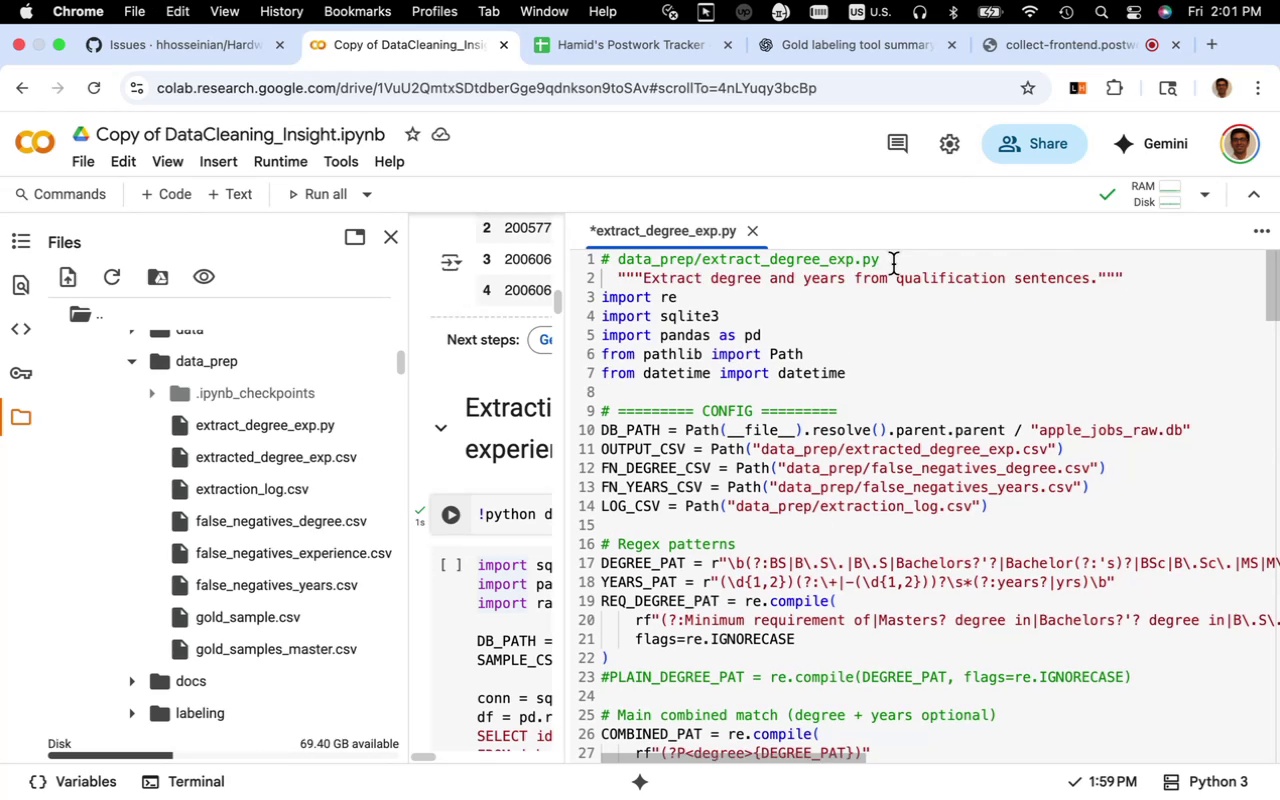 
scroll: coordinate [782, 536], scroll_direction: down, amount: 22.0
 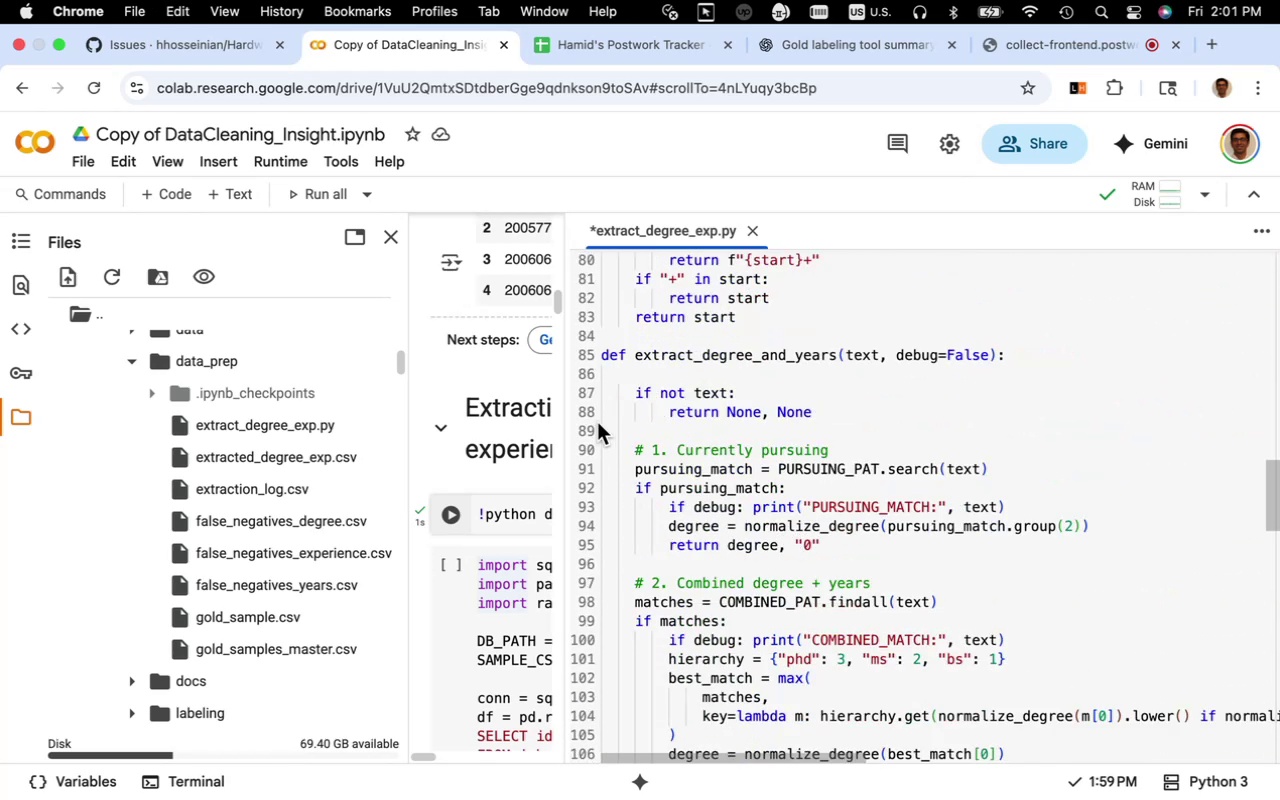 
left_click_drag(start_coordinate=[603, 360], to_coordinate=[805, 612])
 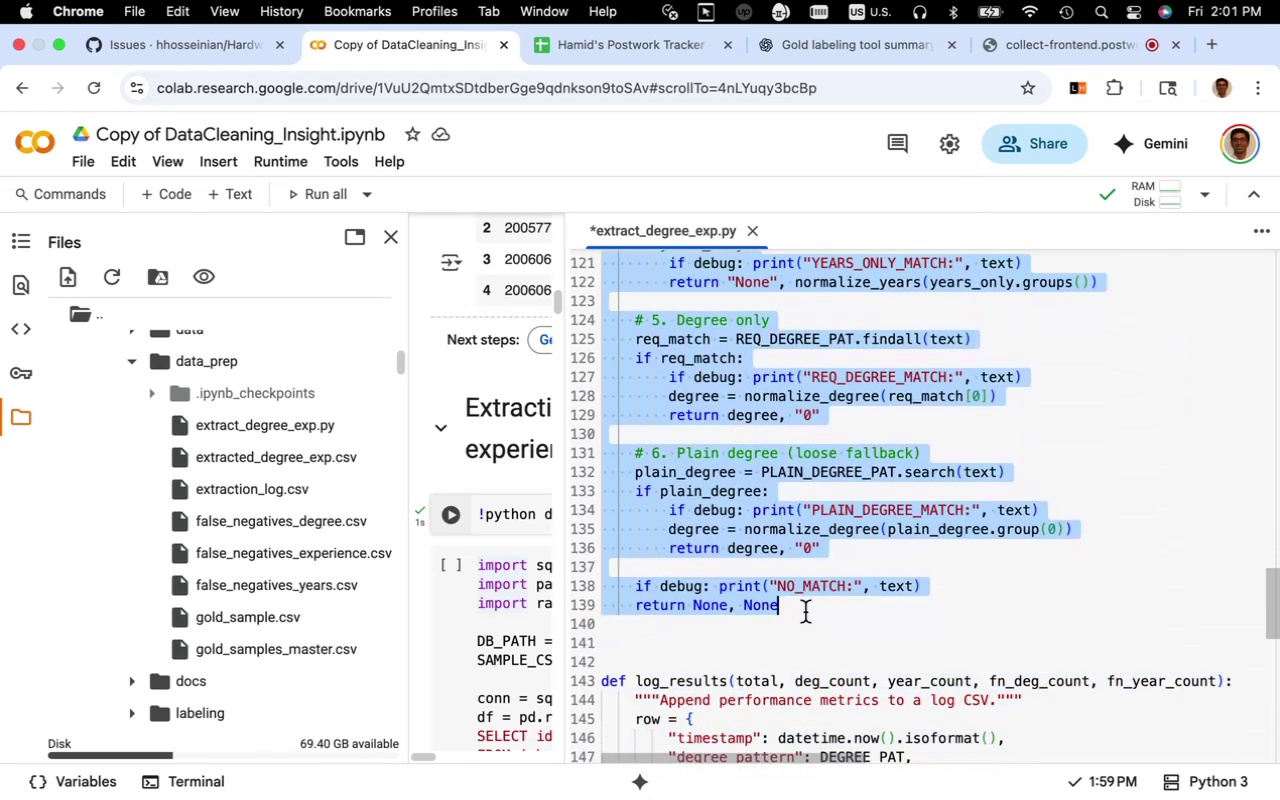 
key(Backspace)
 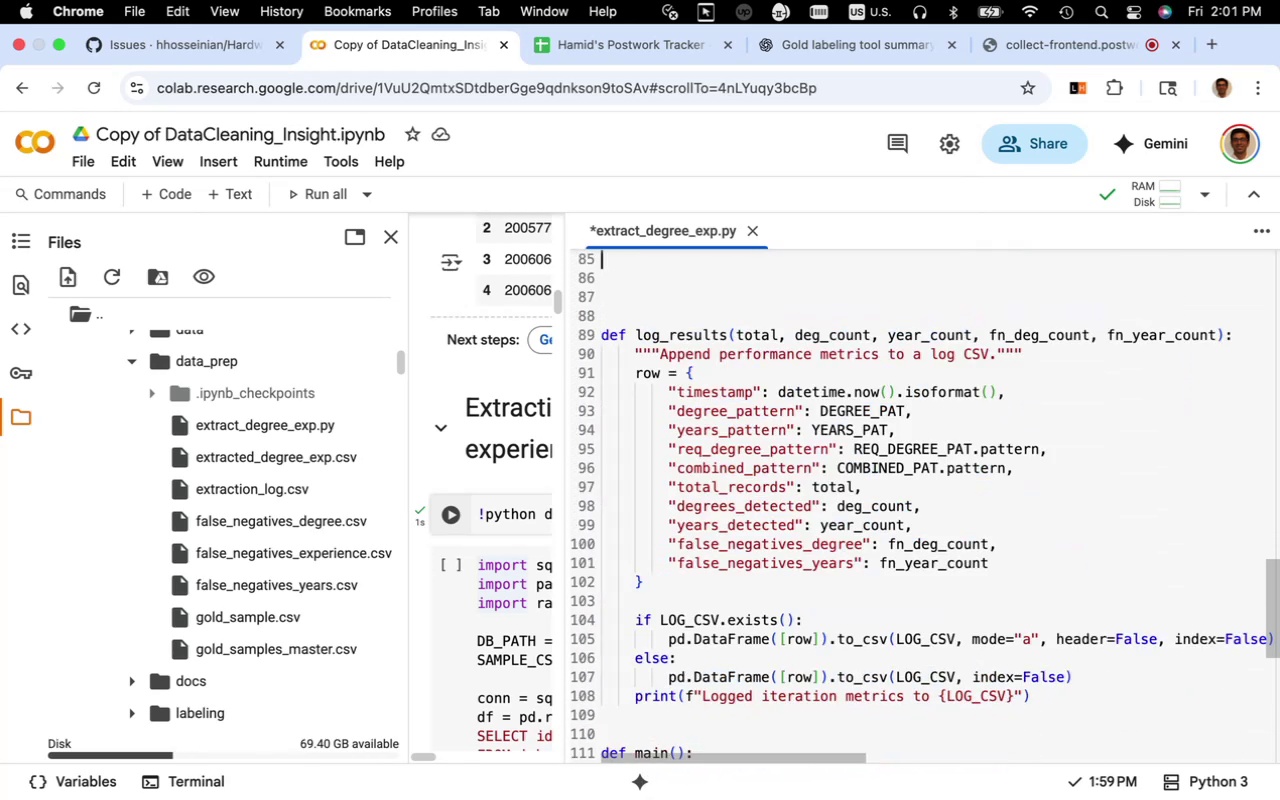 
scroll: coordinate [812, 684], scroll_direction: up, amount: 5.0
 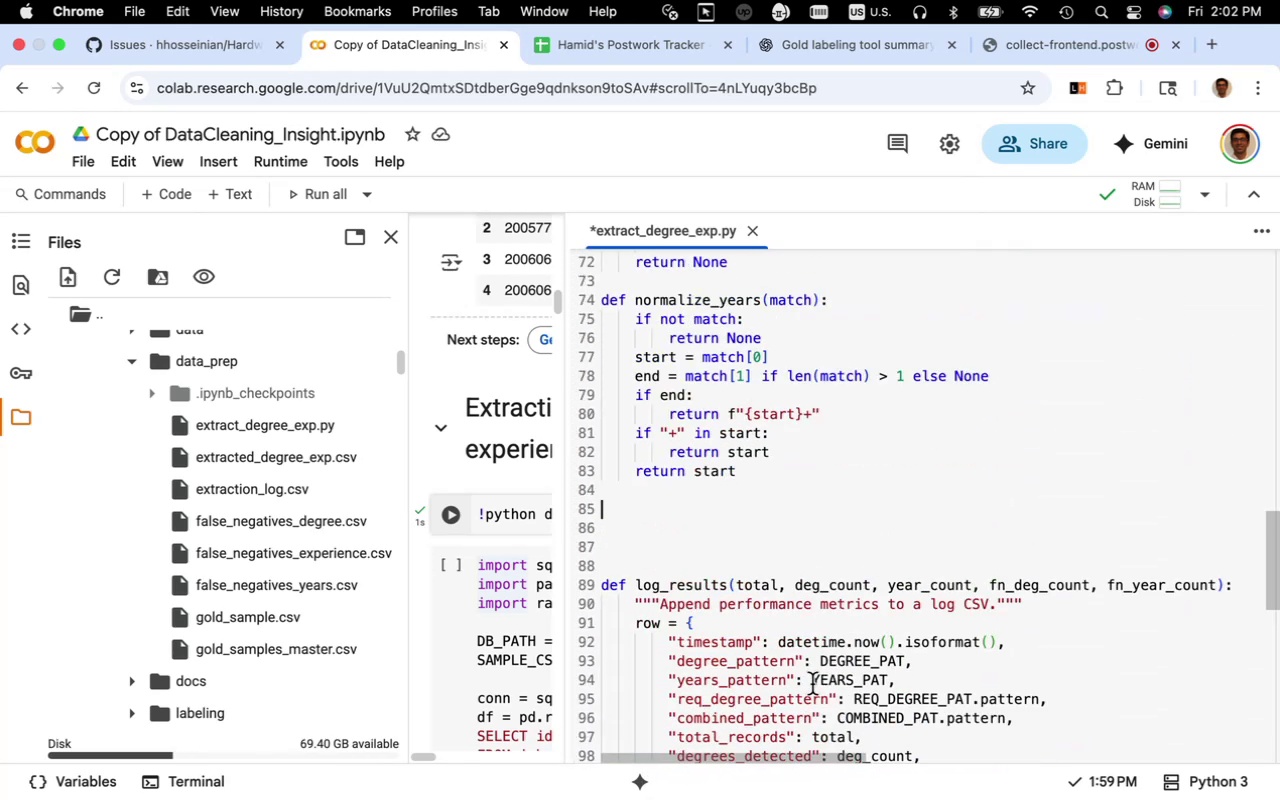 
key(Backspace)
 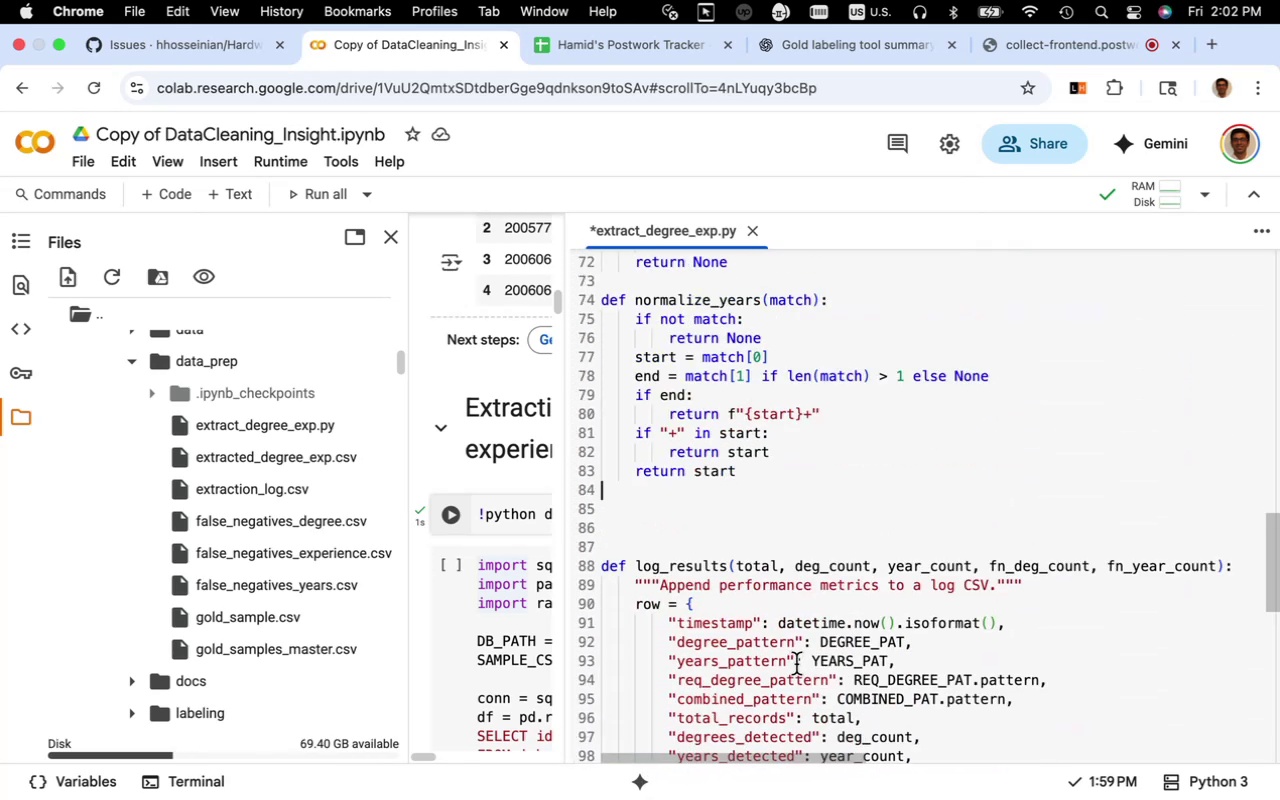 
key(Backspace)
 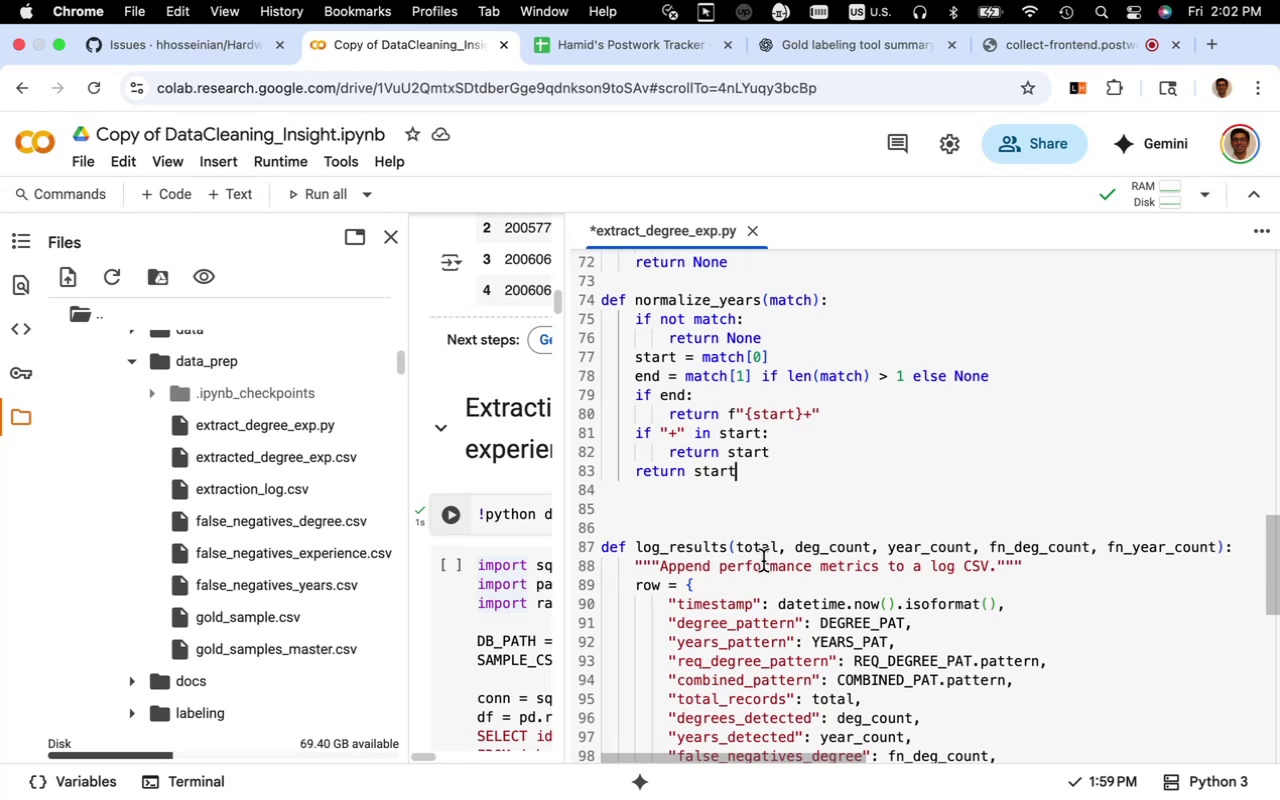 
wait(5.93)
 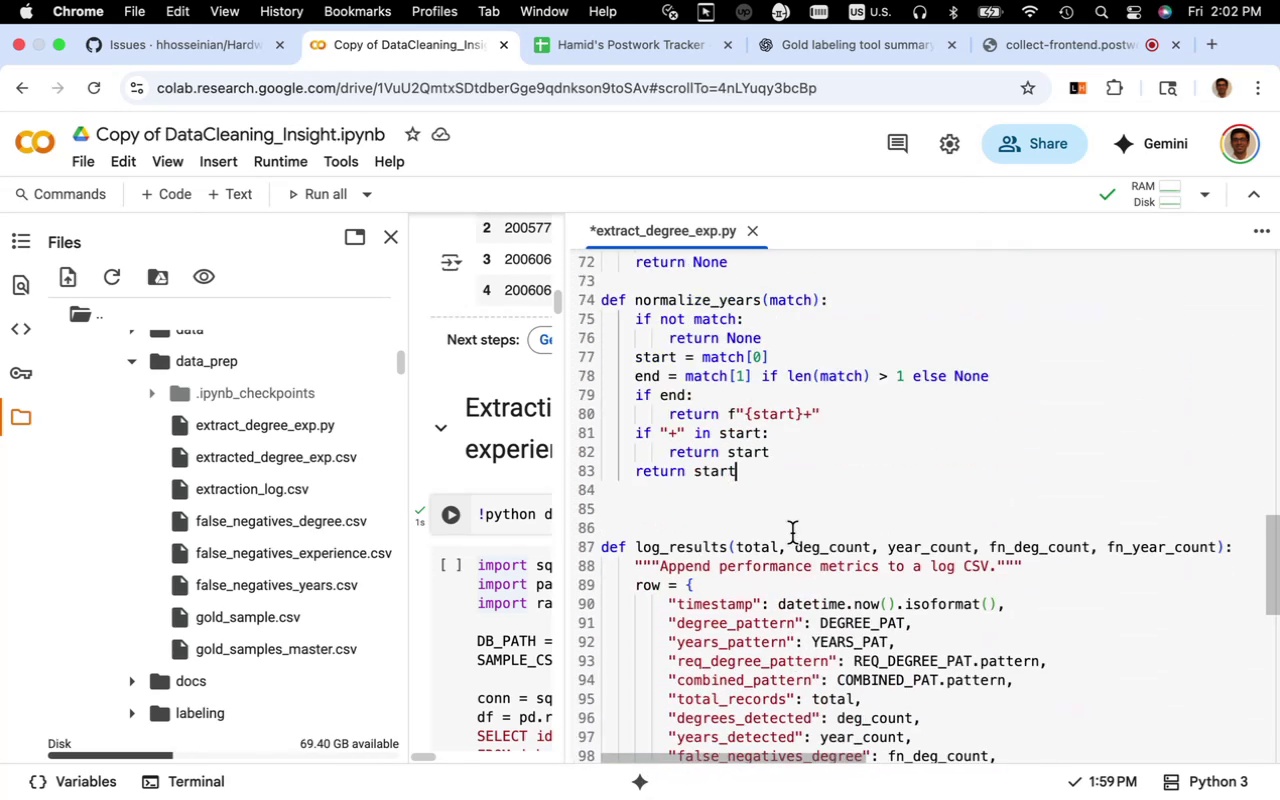 
scroll: coordinate [763, 561], scroll_direction: down, amount: 11.0
 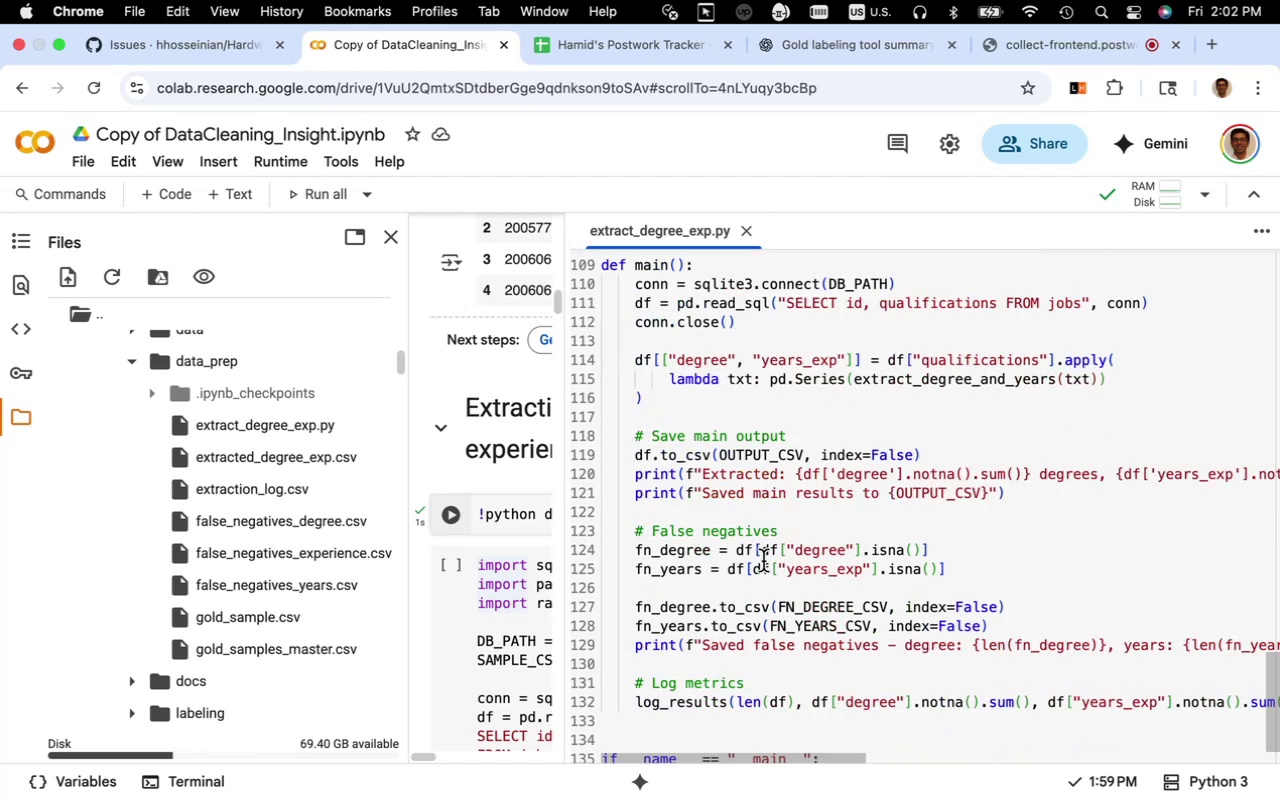 
scroll: coordinate [763, 561], scroll_direction: up, amount: 14.0
 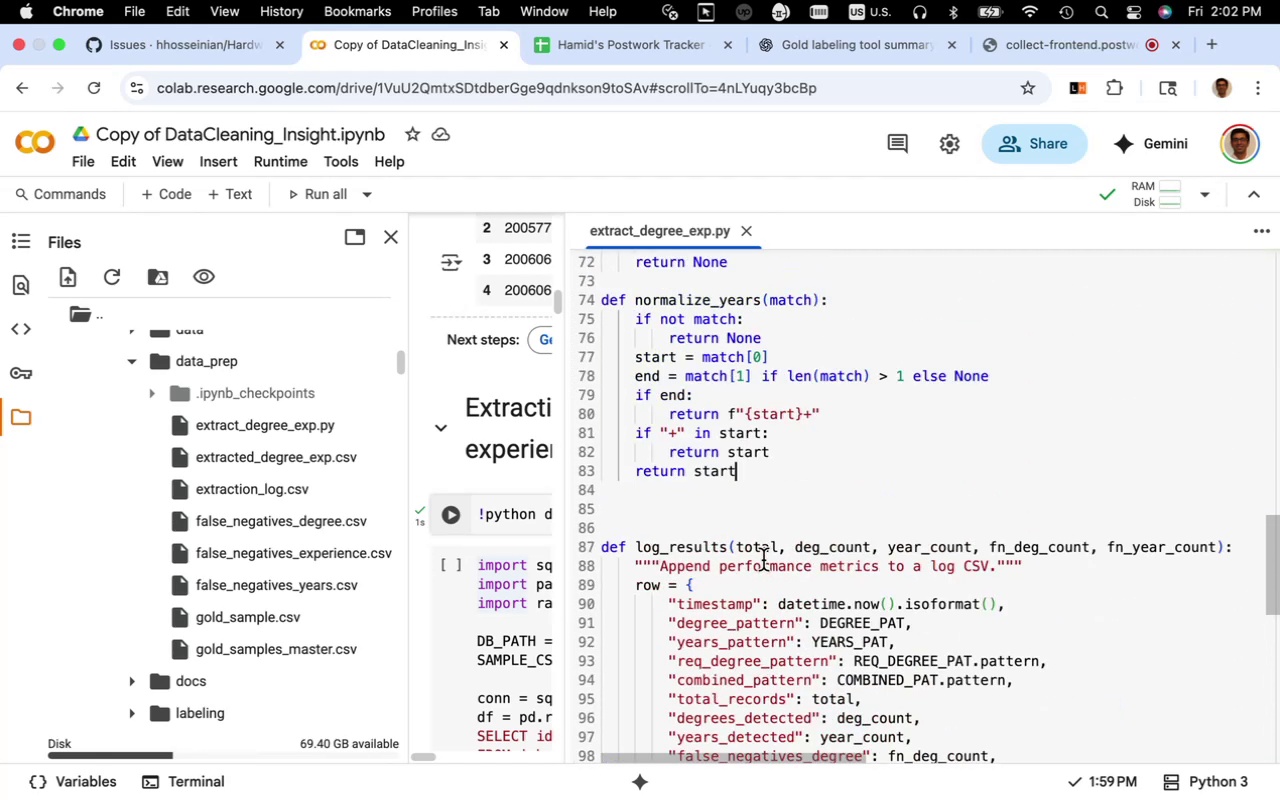 
key(Enter)
 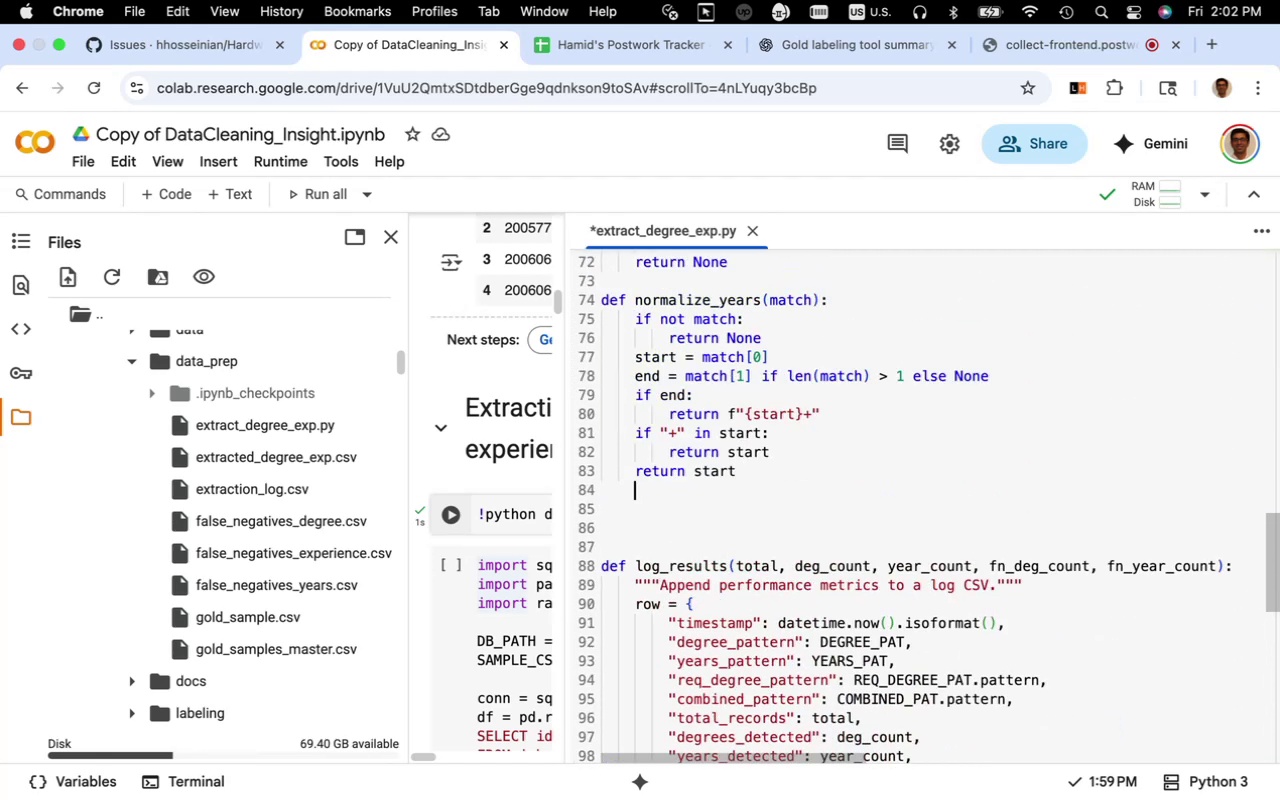 
key(Backspace)
 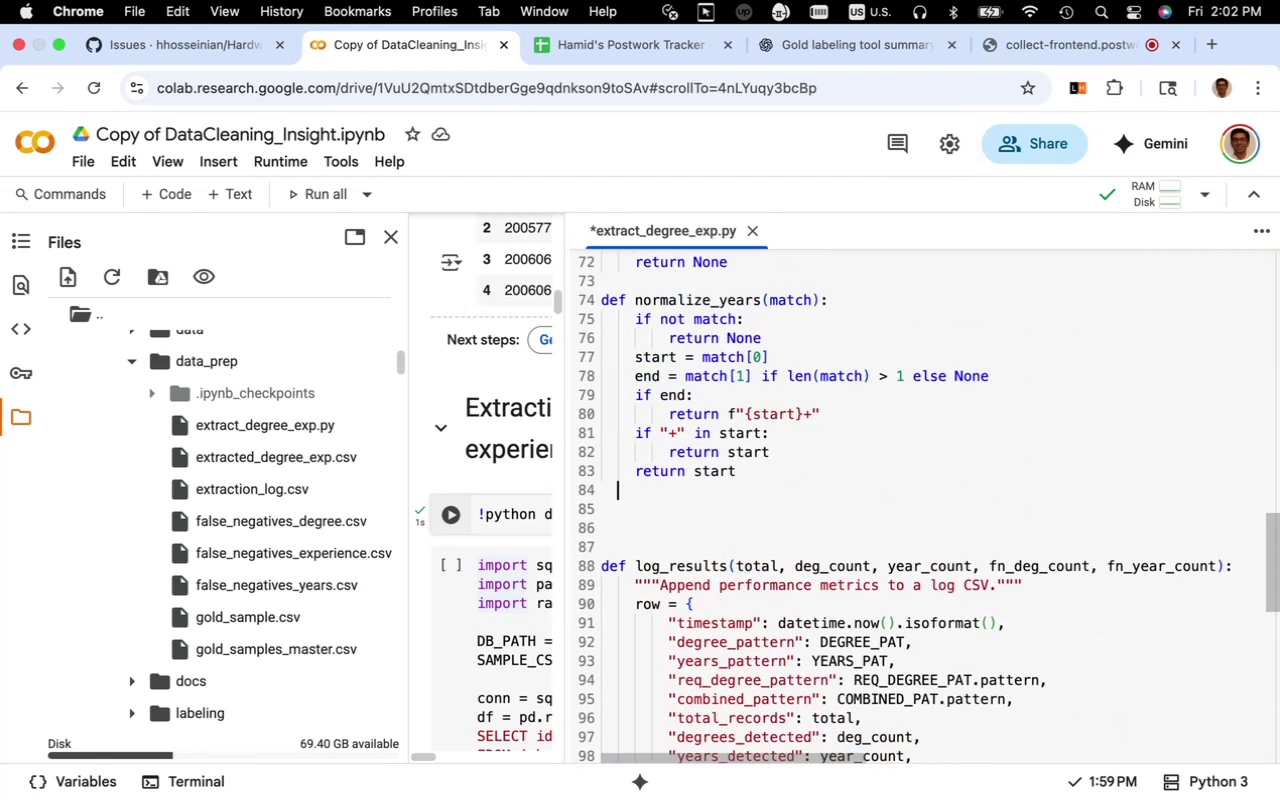 
key(Backspace)
 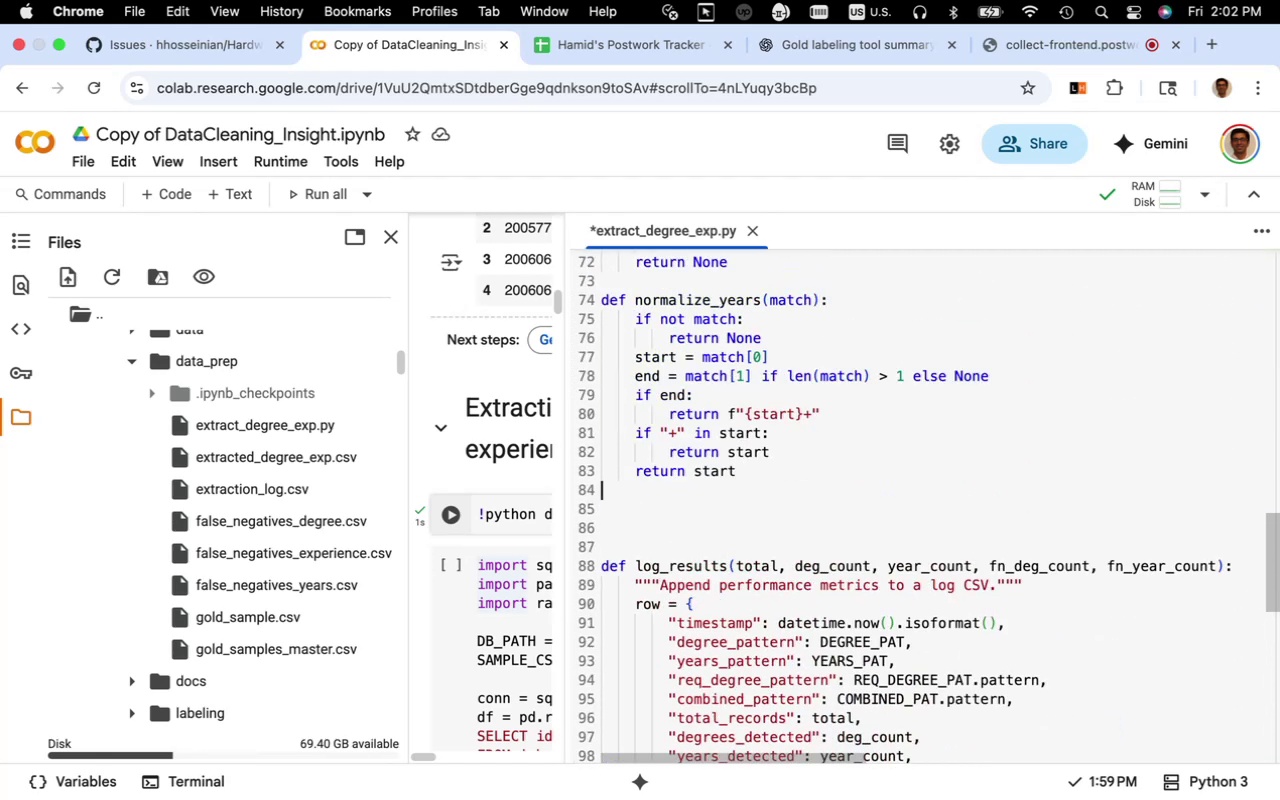 
key(Enter)
 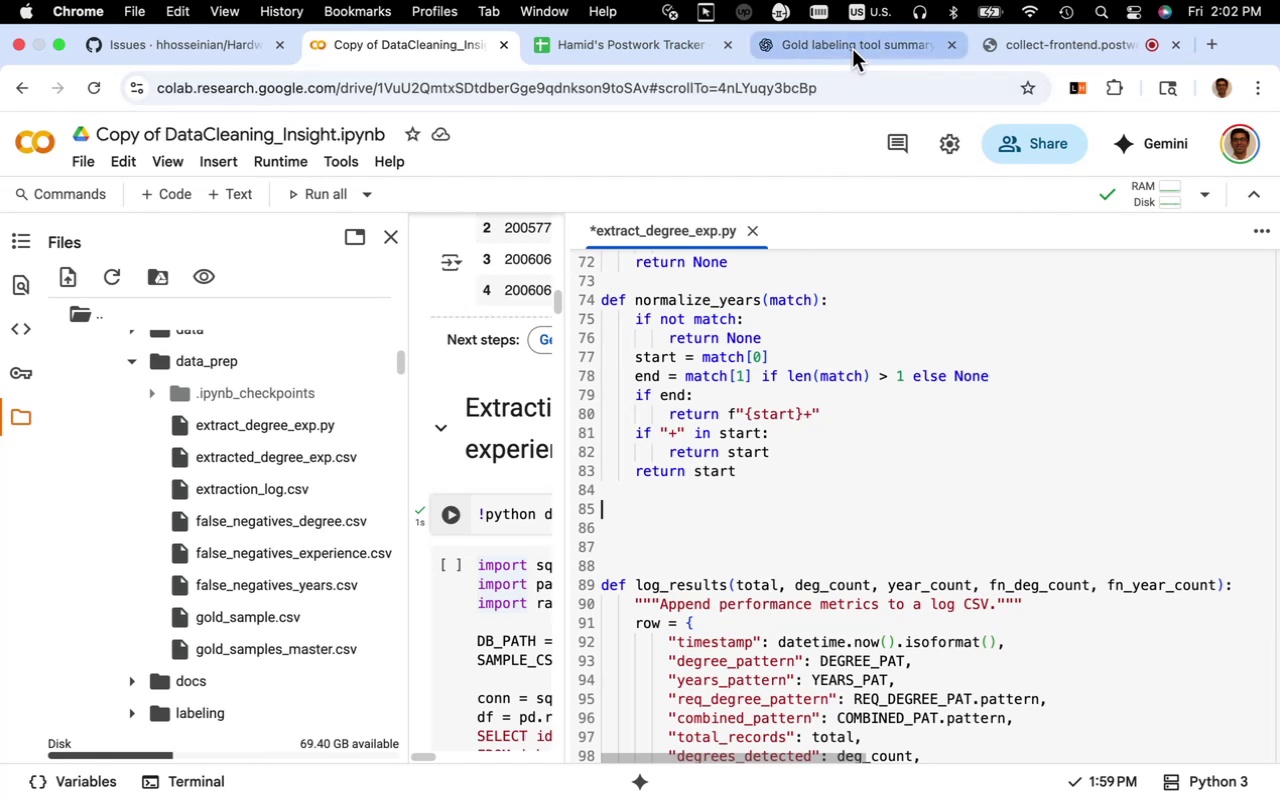 
scroll: coordinate [805, 409], scroll_direction: up, amount: 74.0
 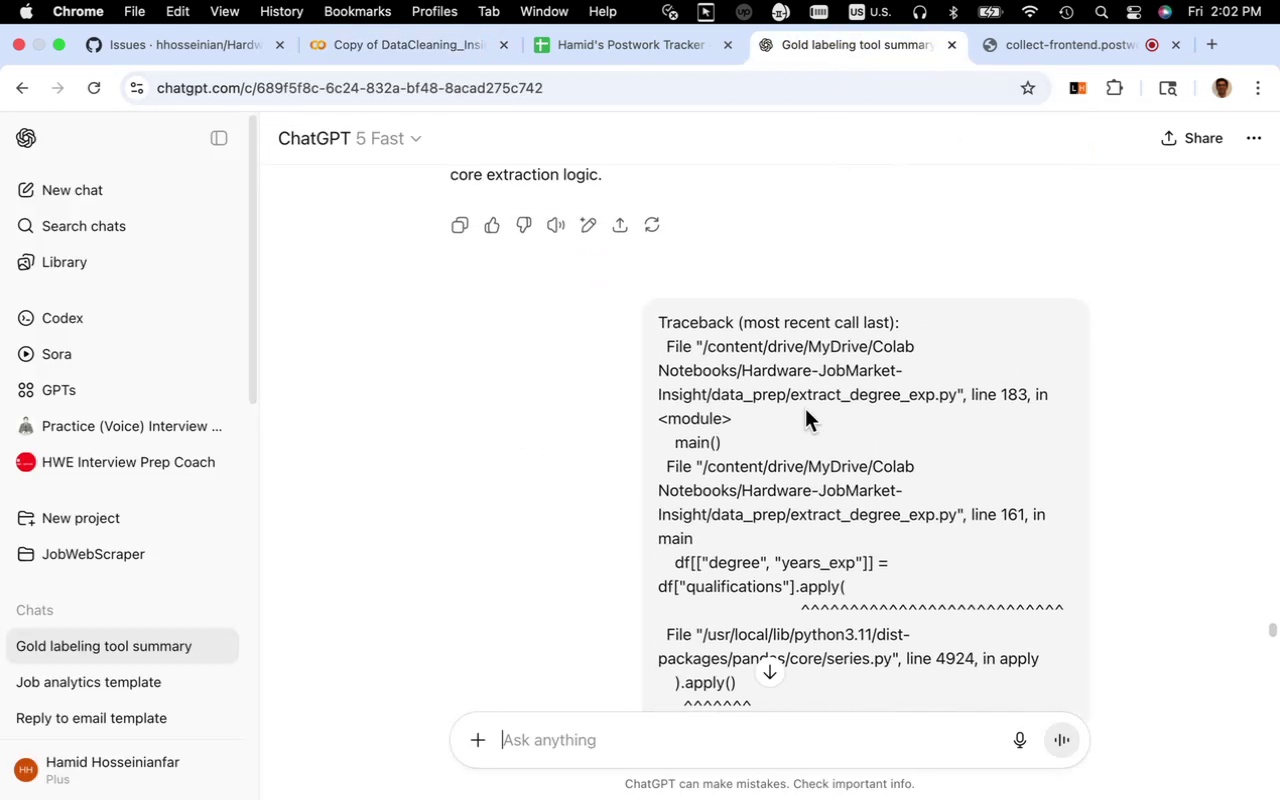 
scroll: coordinate [791, 454], scroll_direction: down, amount: 83.0
 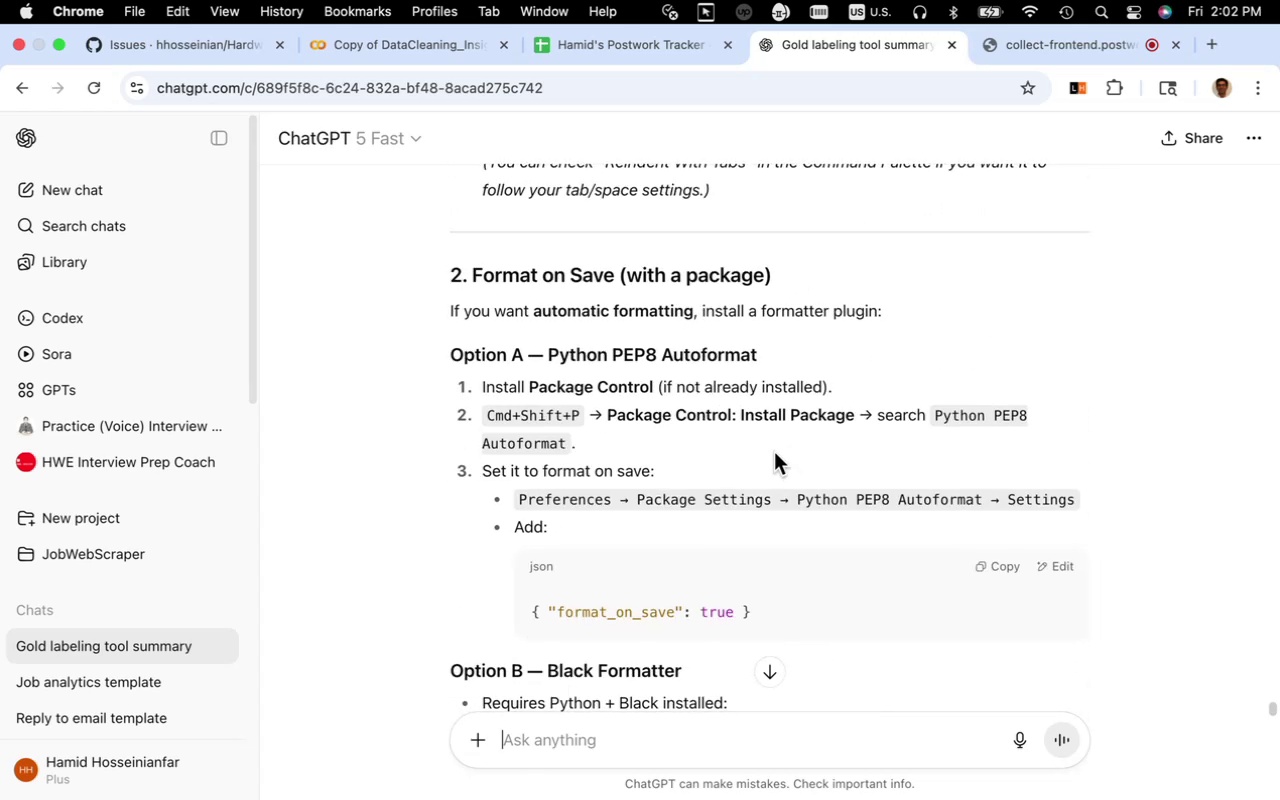 
scroll: coordinate [774, 452], scroll_direction: up, amount: 36.0
 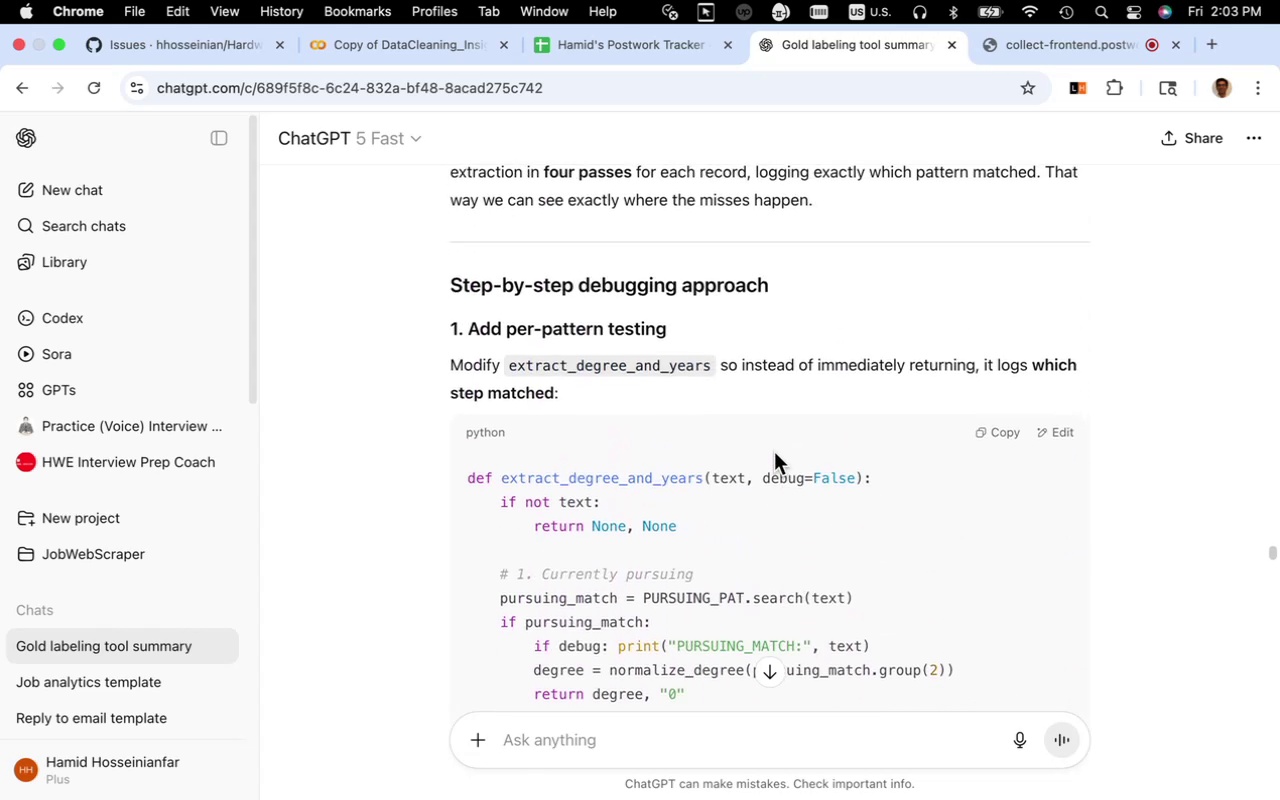 
scroll: coordinate [774, 452], scroll_direction: down, amount: 2.0
 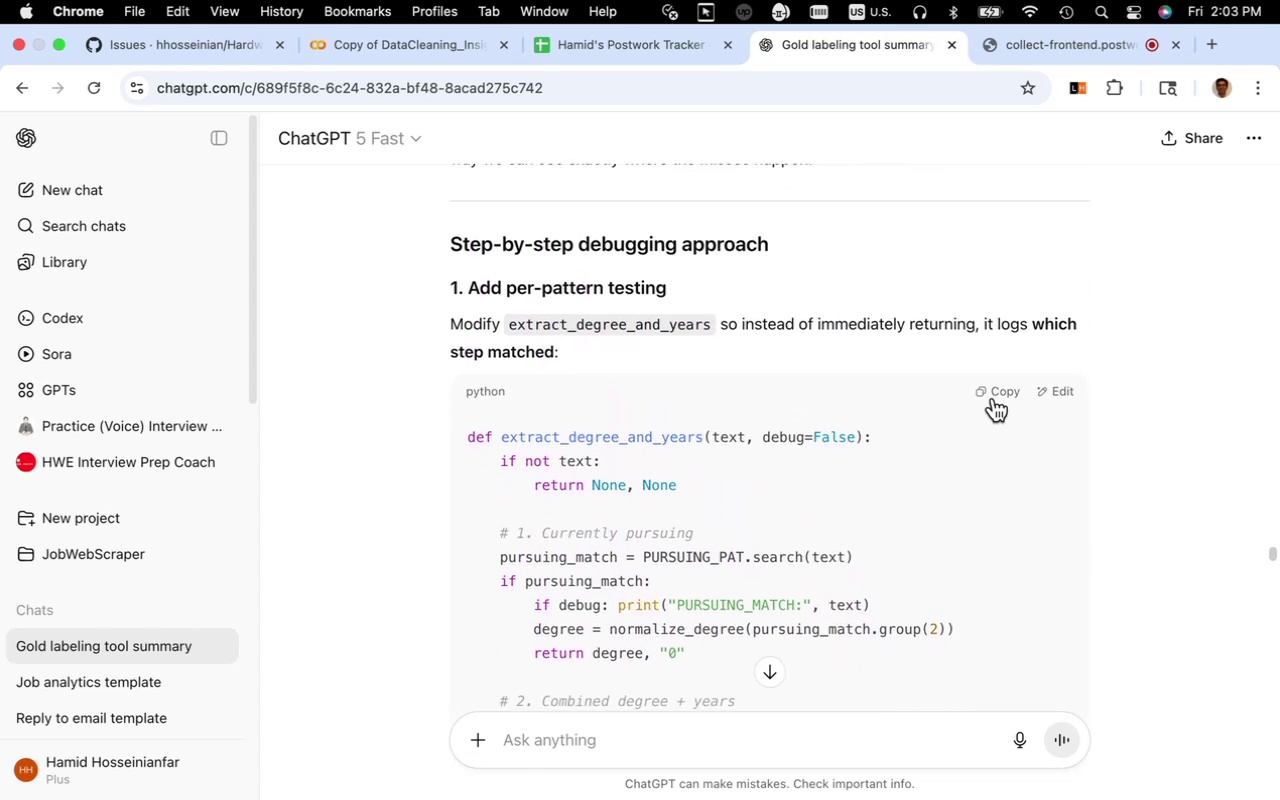 
left_click([993, 398])
 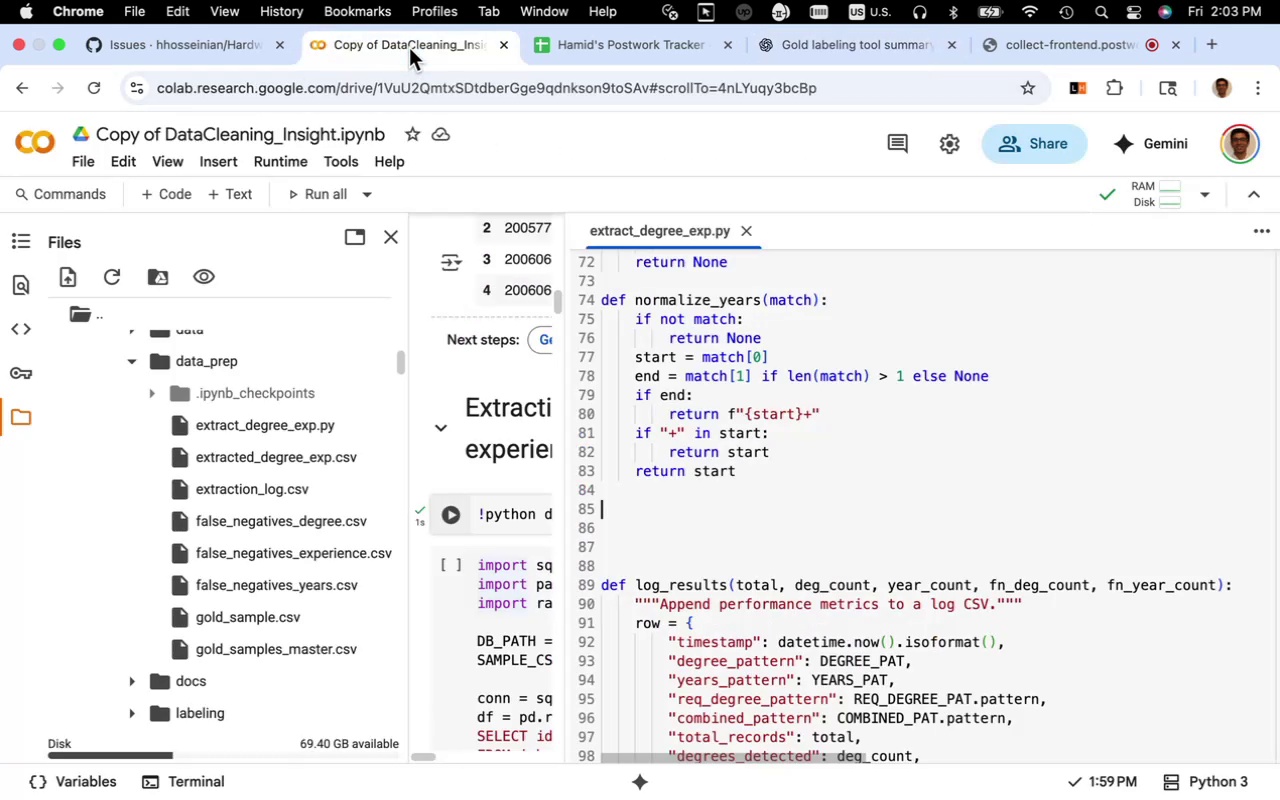 
key(Meta+V)
 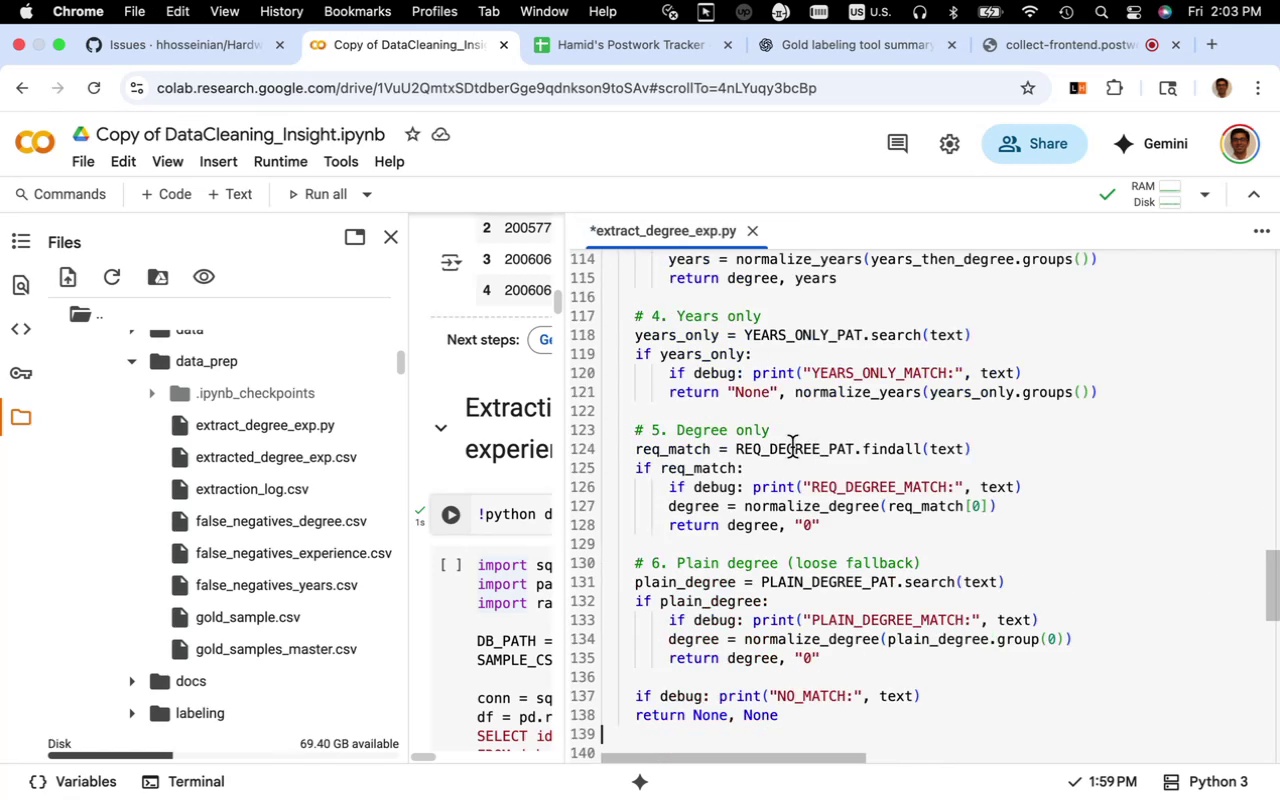 
key(Meta+S)
 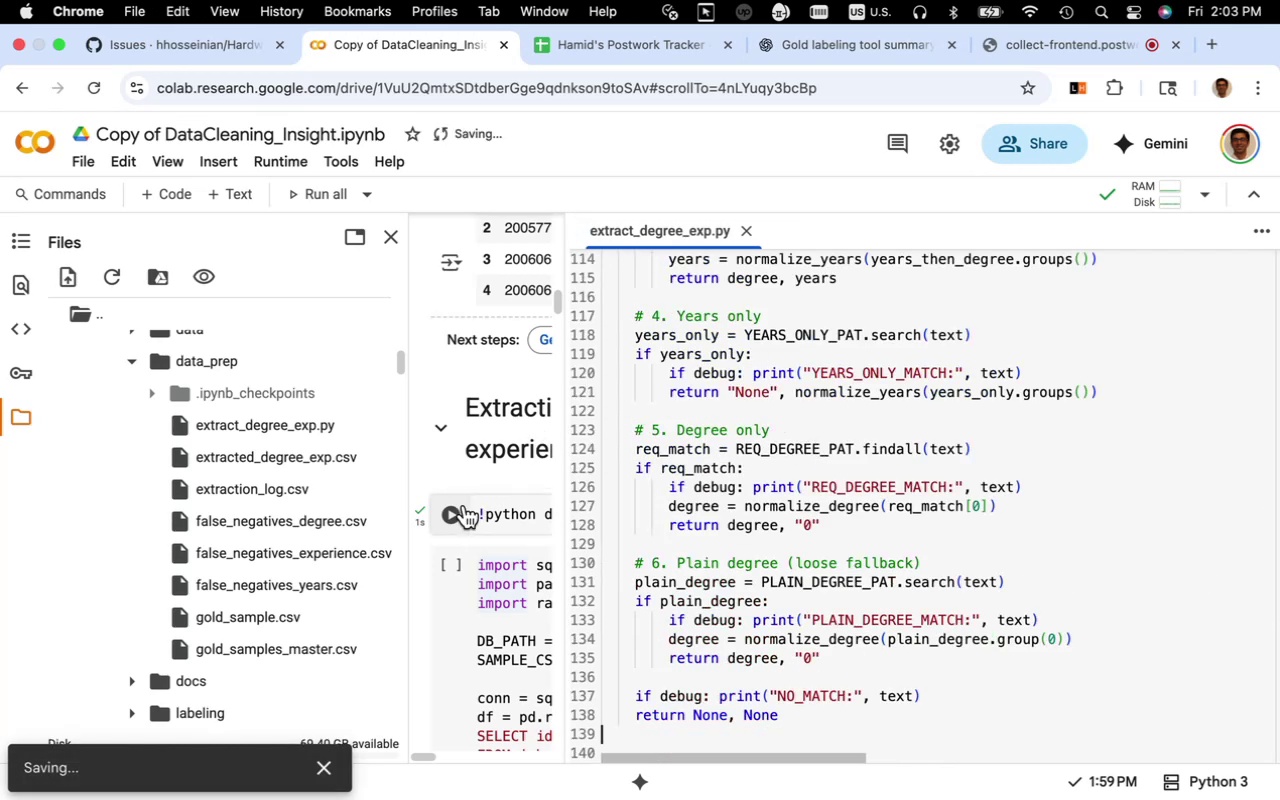 
left_click([455, 513])
 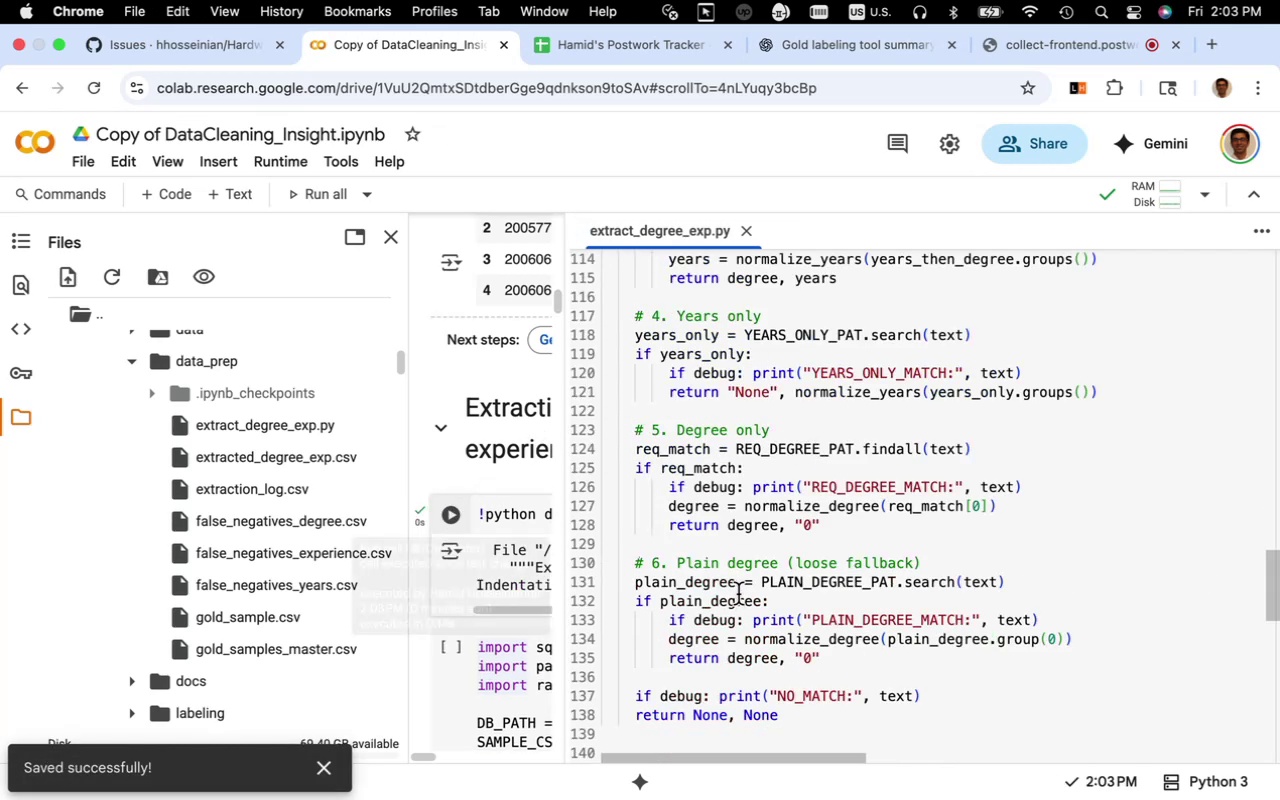 
scroll: coordinate [738, 594], scroll_direction: up, amount: 9.0
 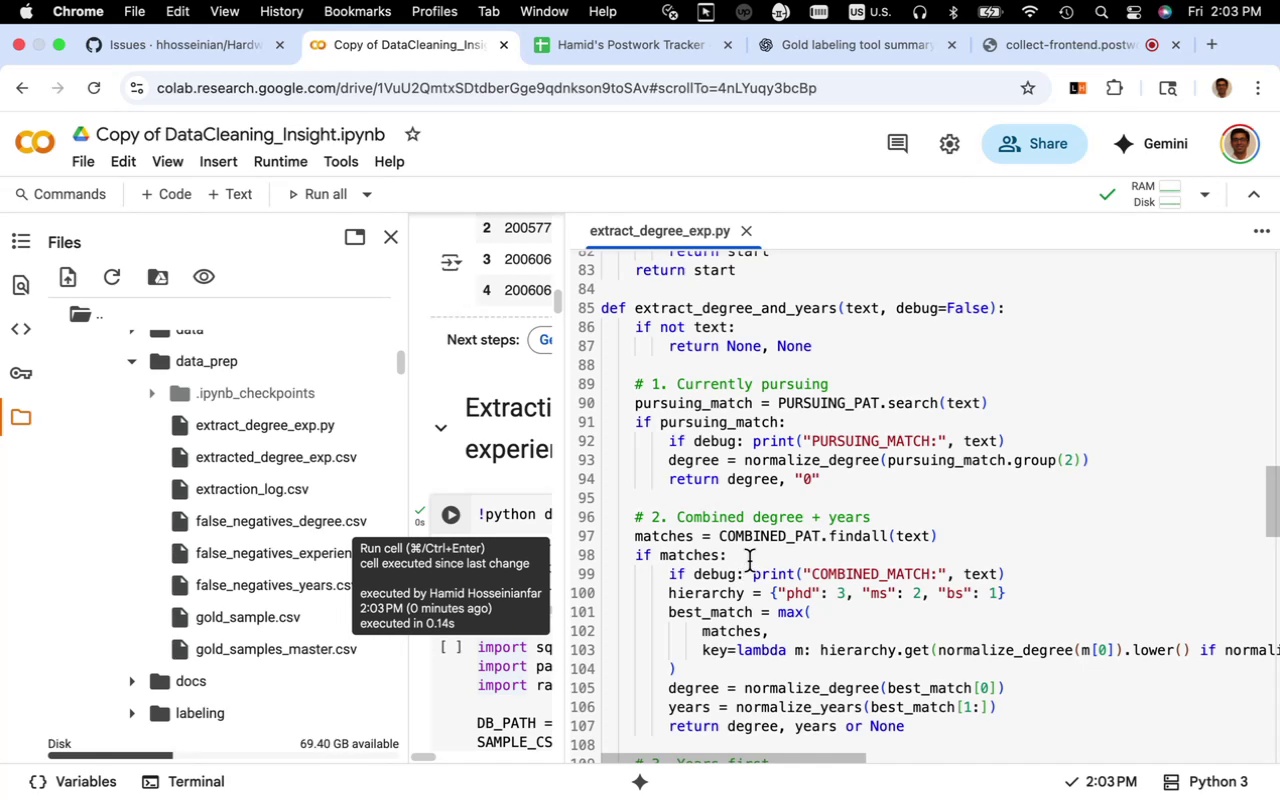 
wait(20.58)
 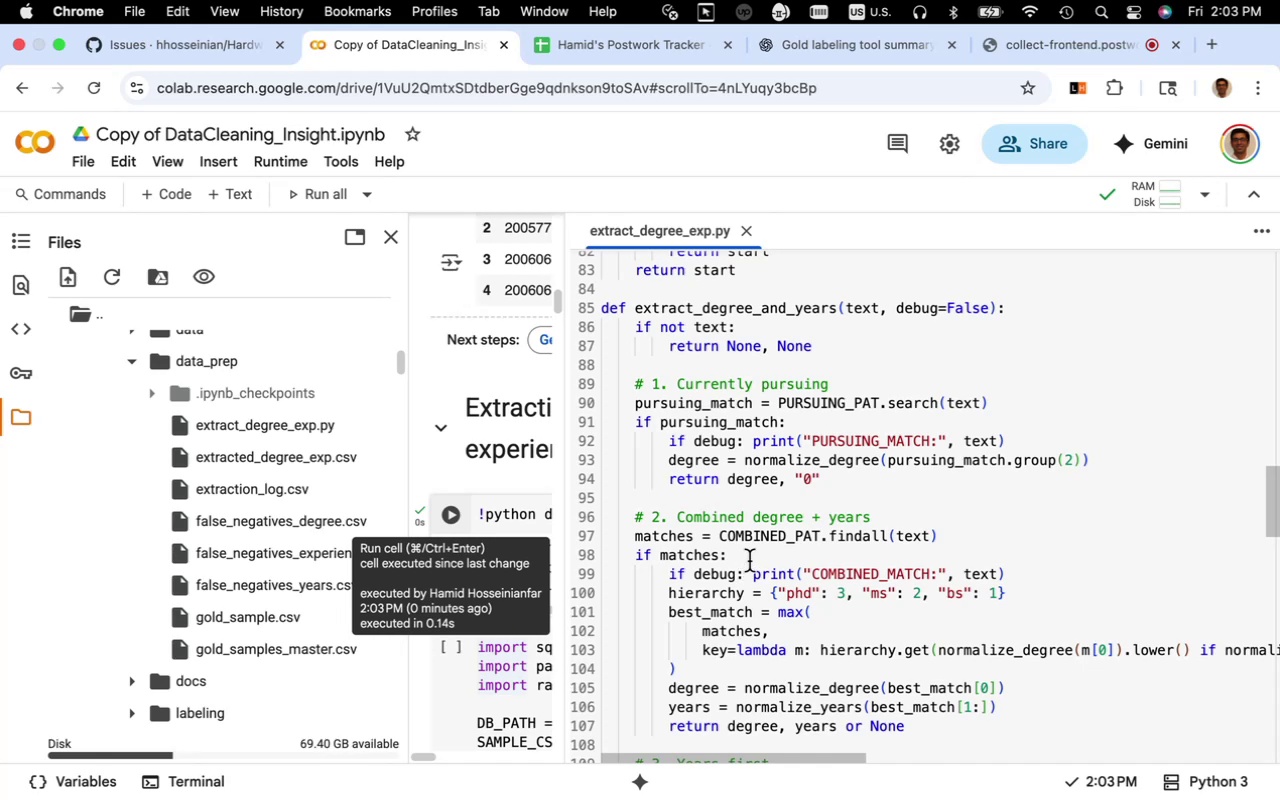 
scroll: coordinate [834, 496], scroll_direction: down, amount: 5.0
 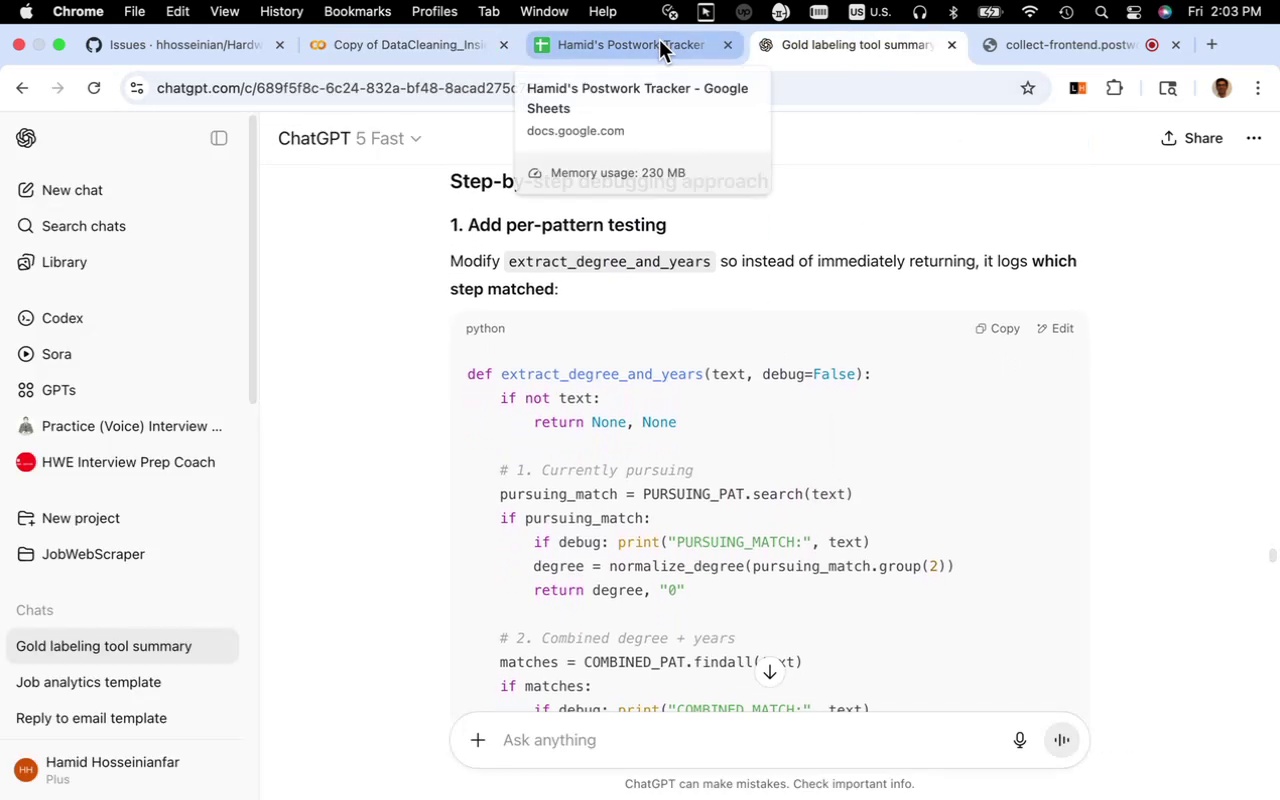 
left_click([434, 56])
 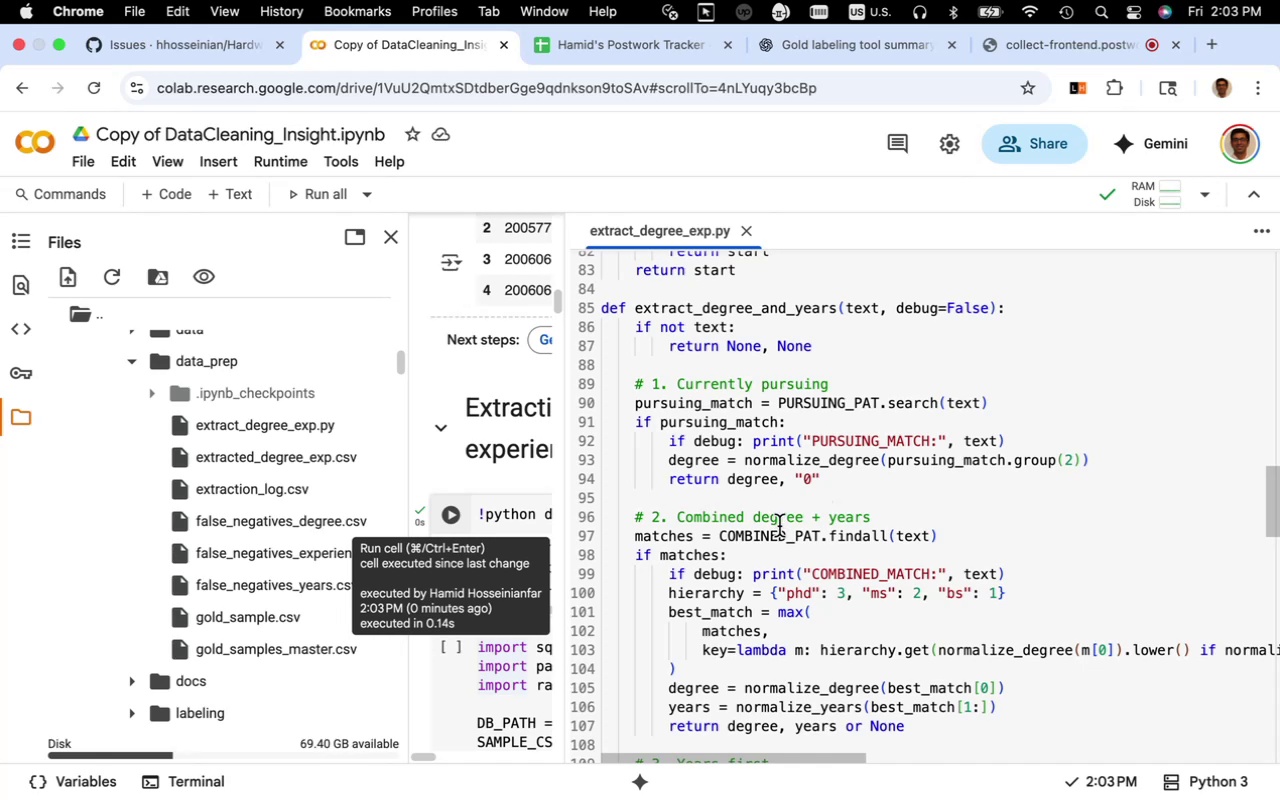 
wait(6.67)
 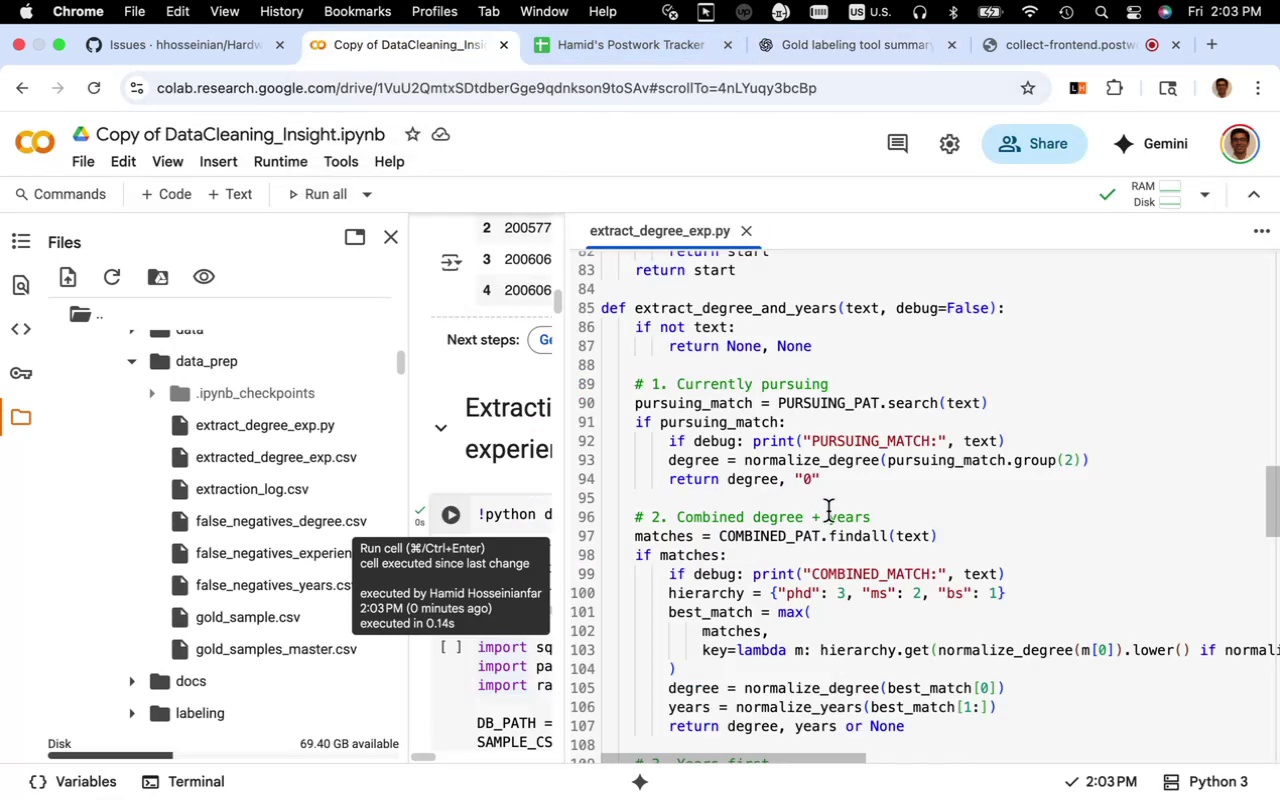 
left_click([1257, 229])
 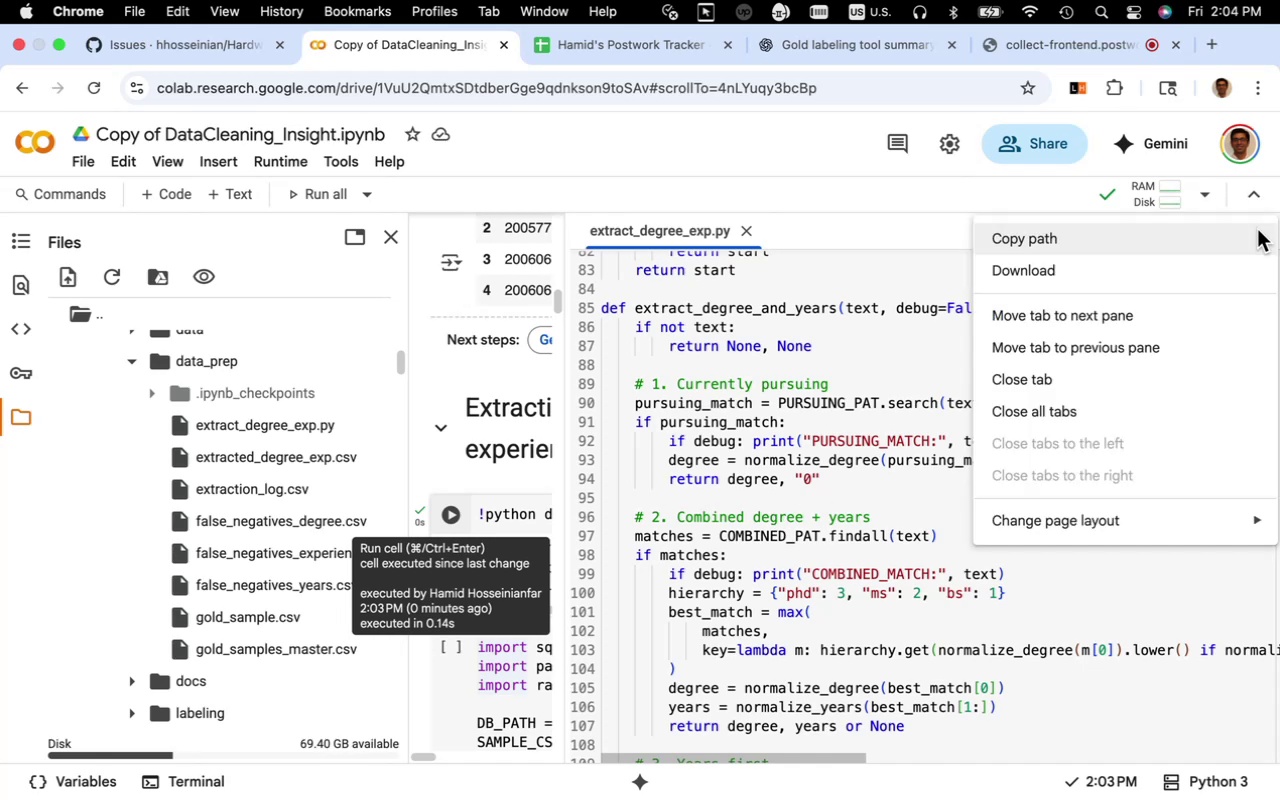 
mouse_move([1097, 534])
 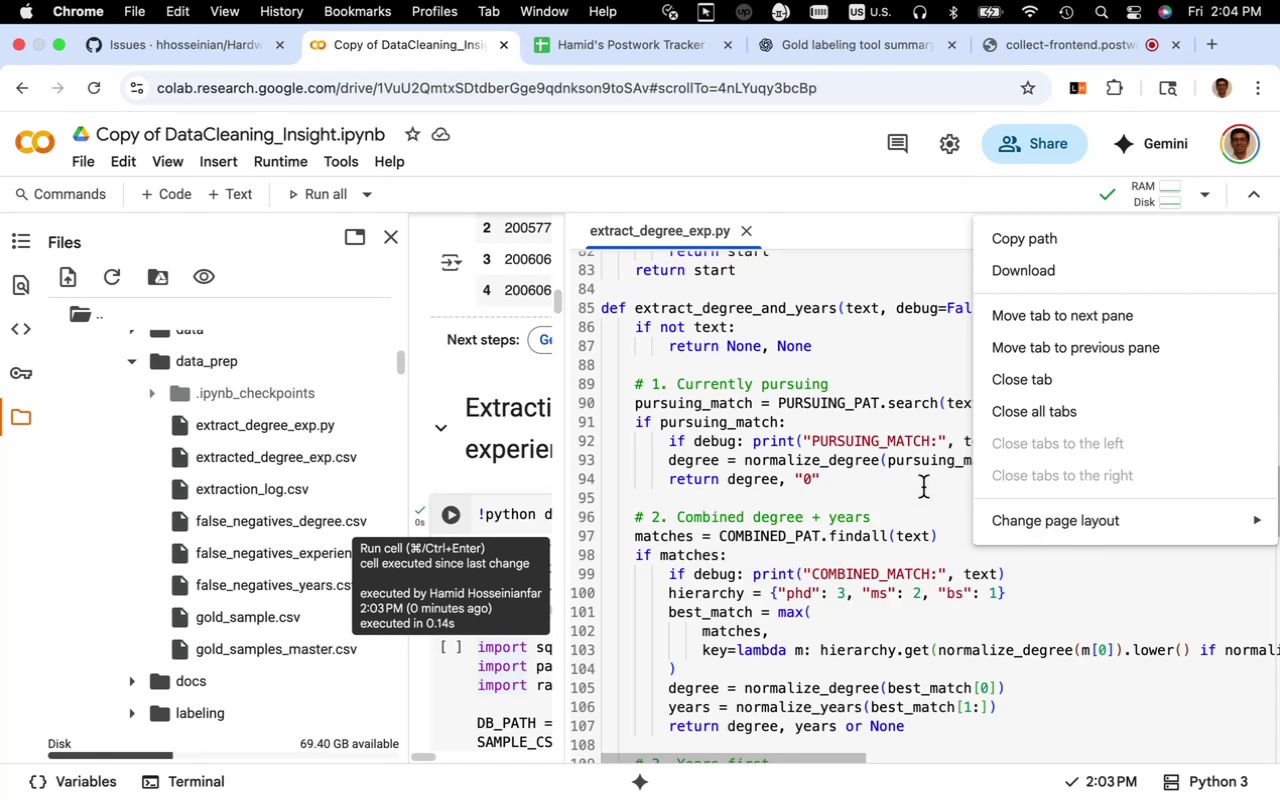 
left_click([923, 487])
 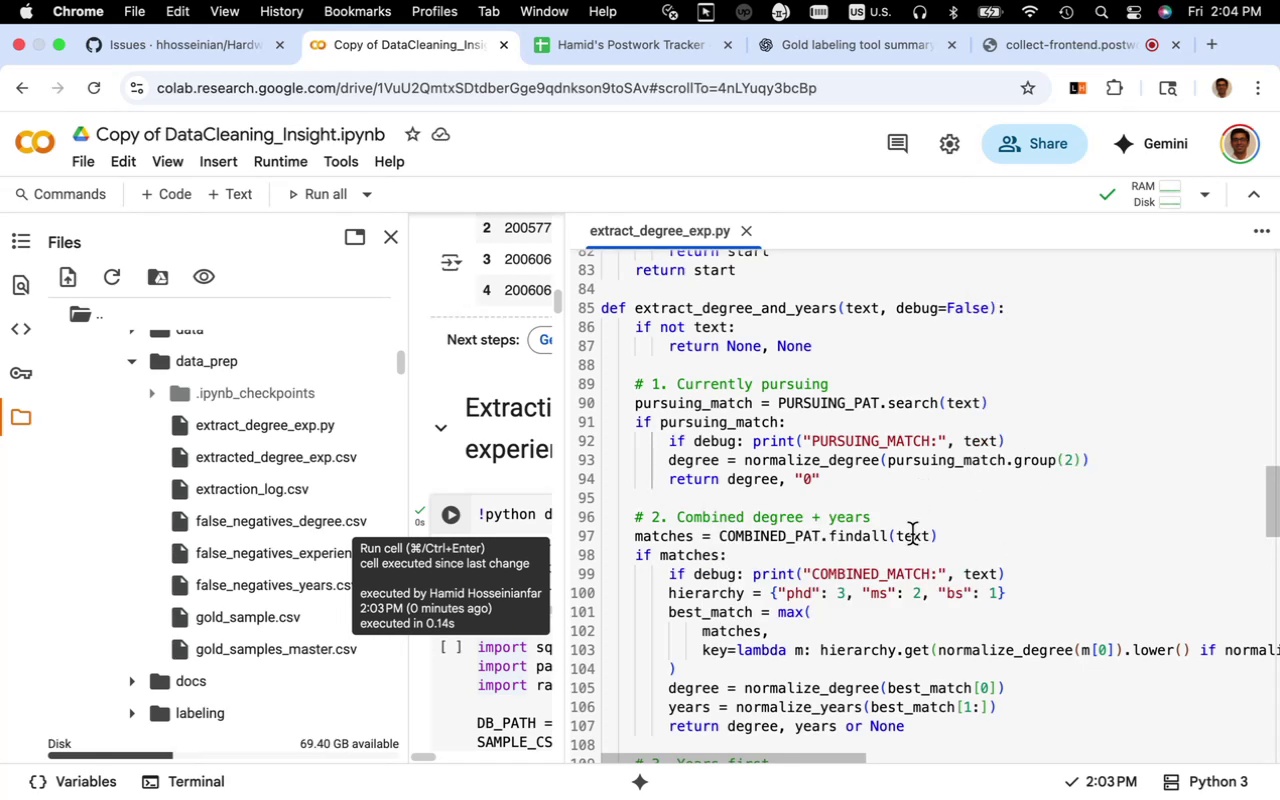 
scroll: coordinate [910, 533], scroll_direction: down, amount: 7.0
 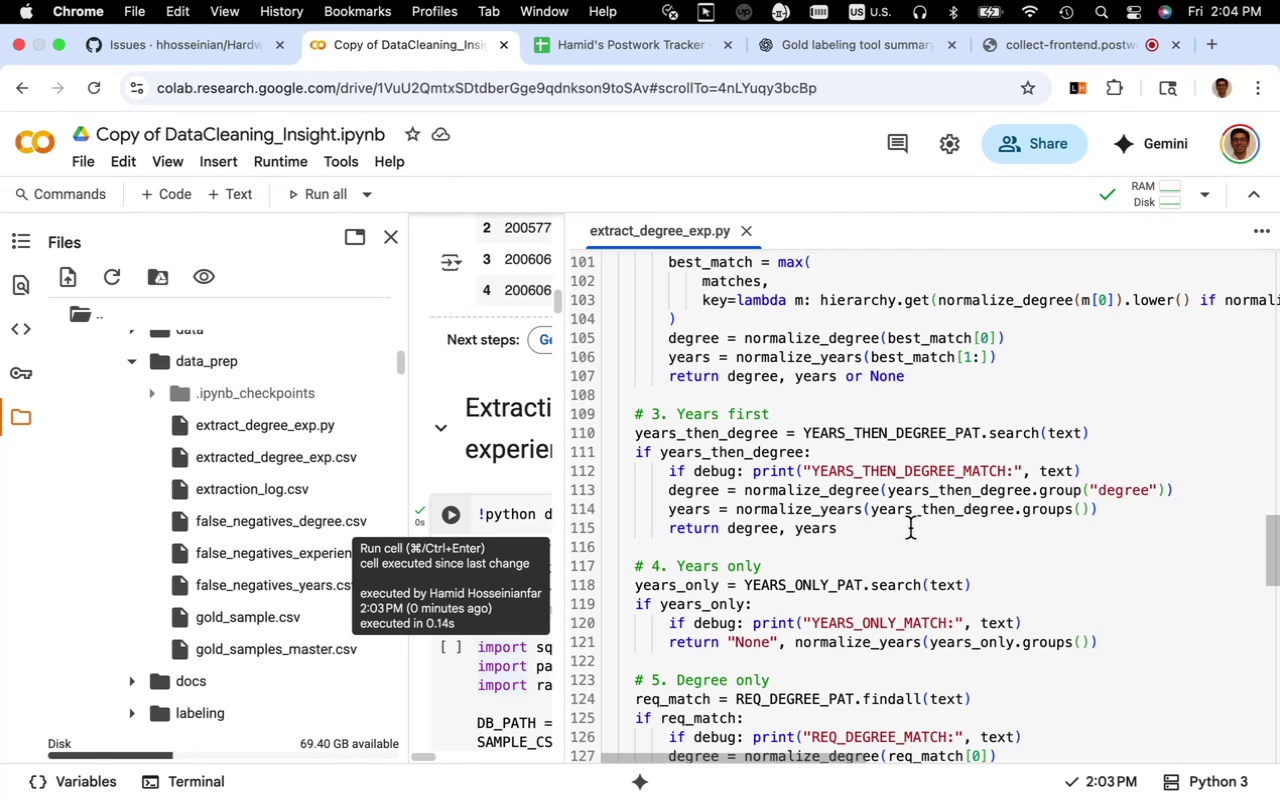 
wait(5.36)
 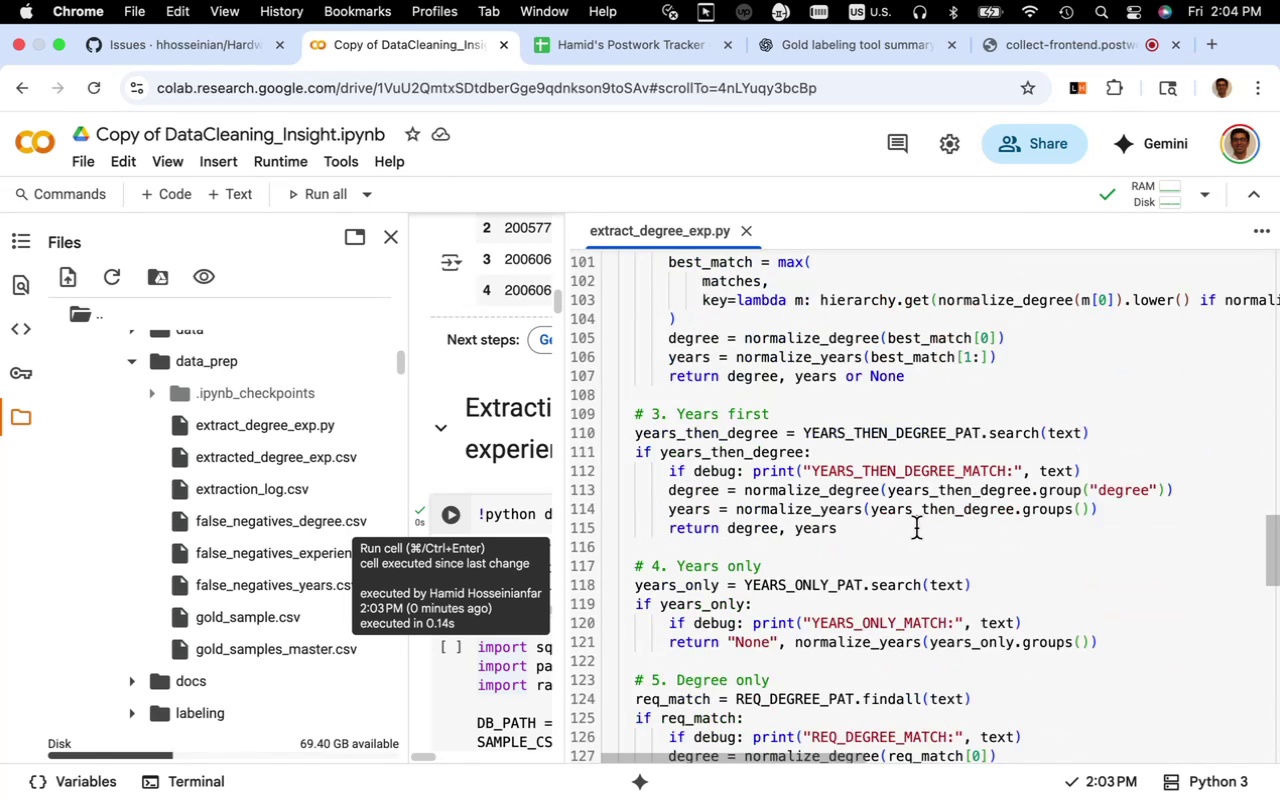 
scroll: coordinate [910, 528], scroll_direction: down, amount: 3.0
 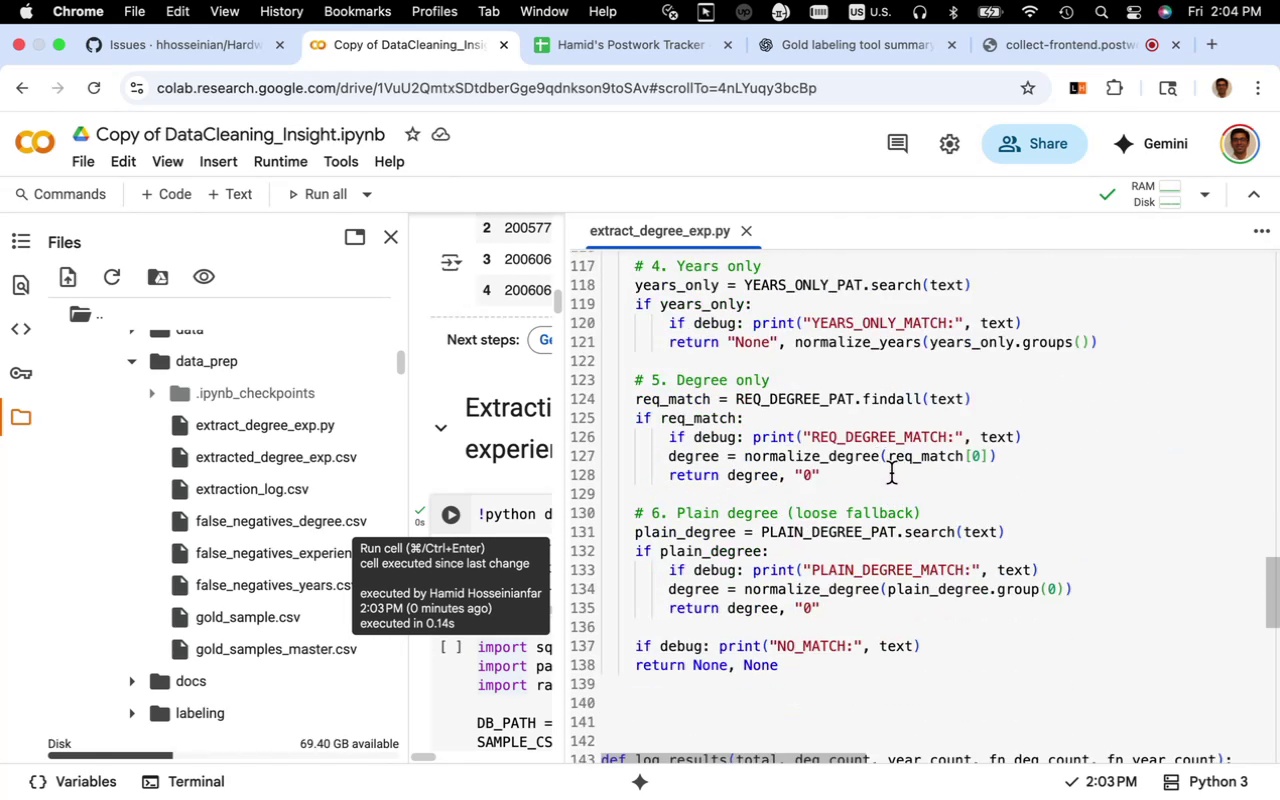 
left_click([866, 56])
 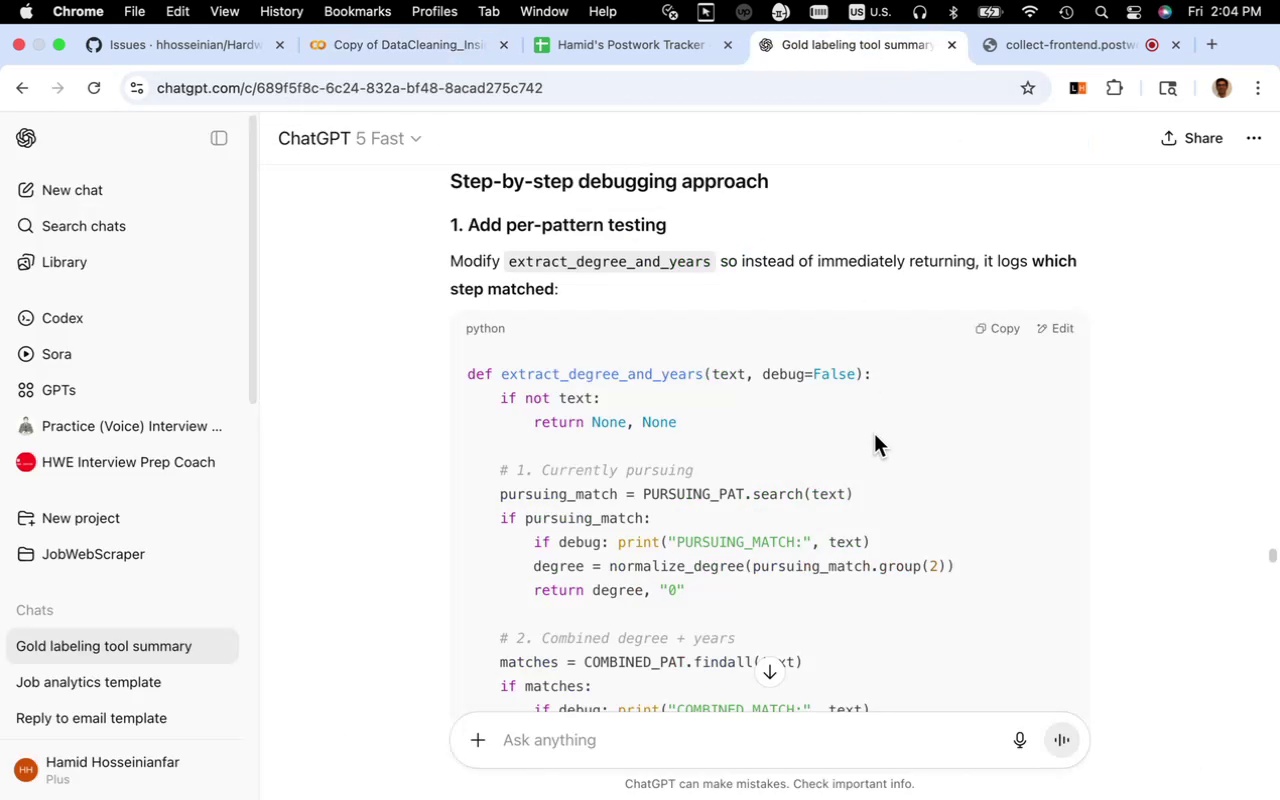 
scroll: coordinate [875, 434], scroll_direction: down, amount: 19.0
 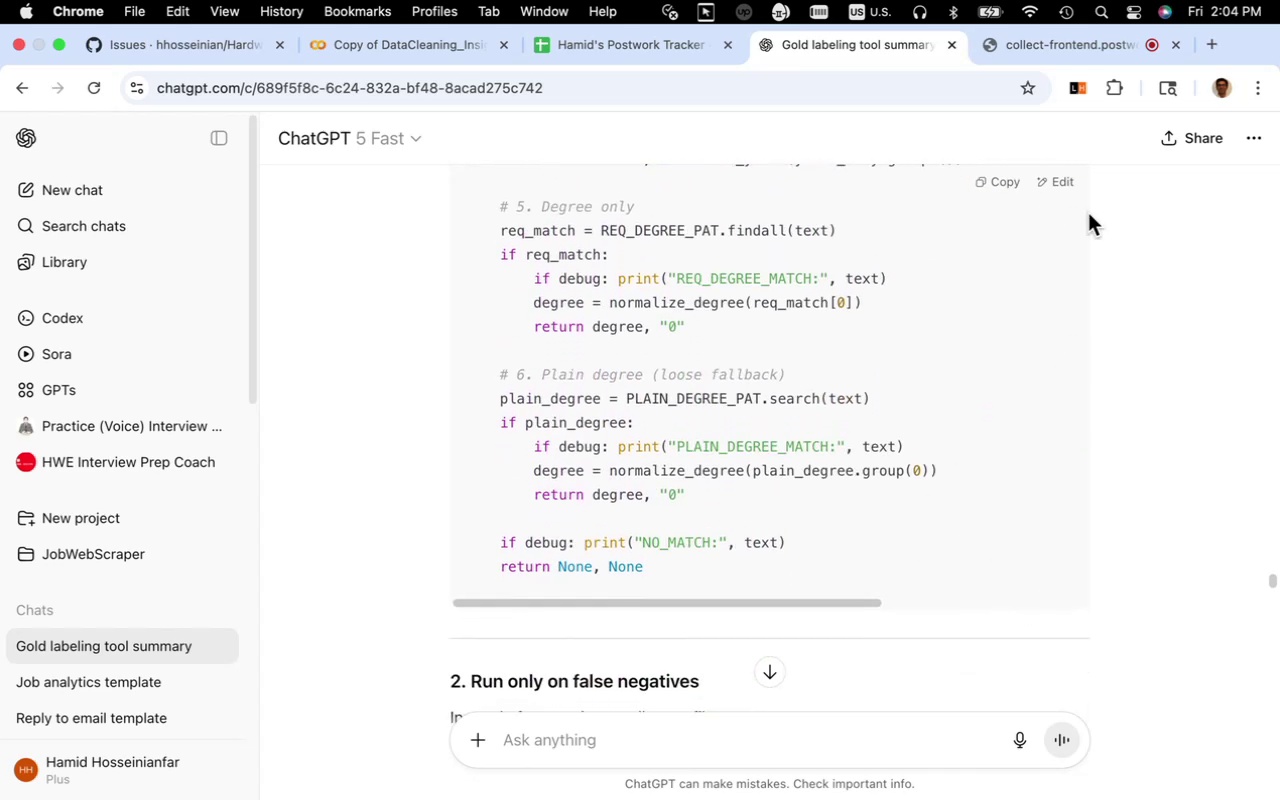 
left_click([1070, 180])
 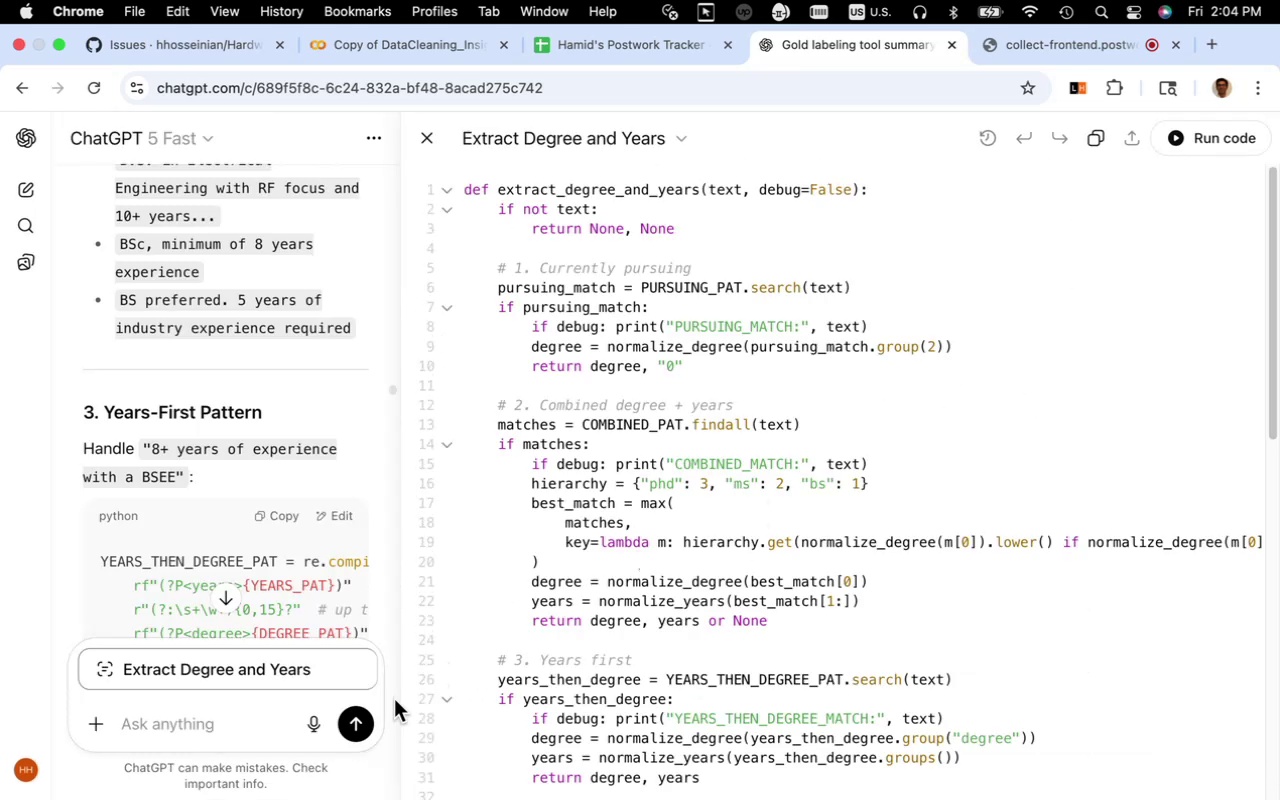 
left_click([270, 724])
 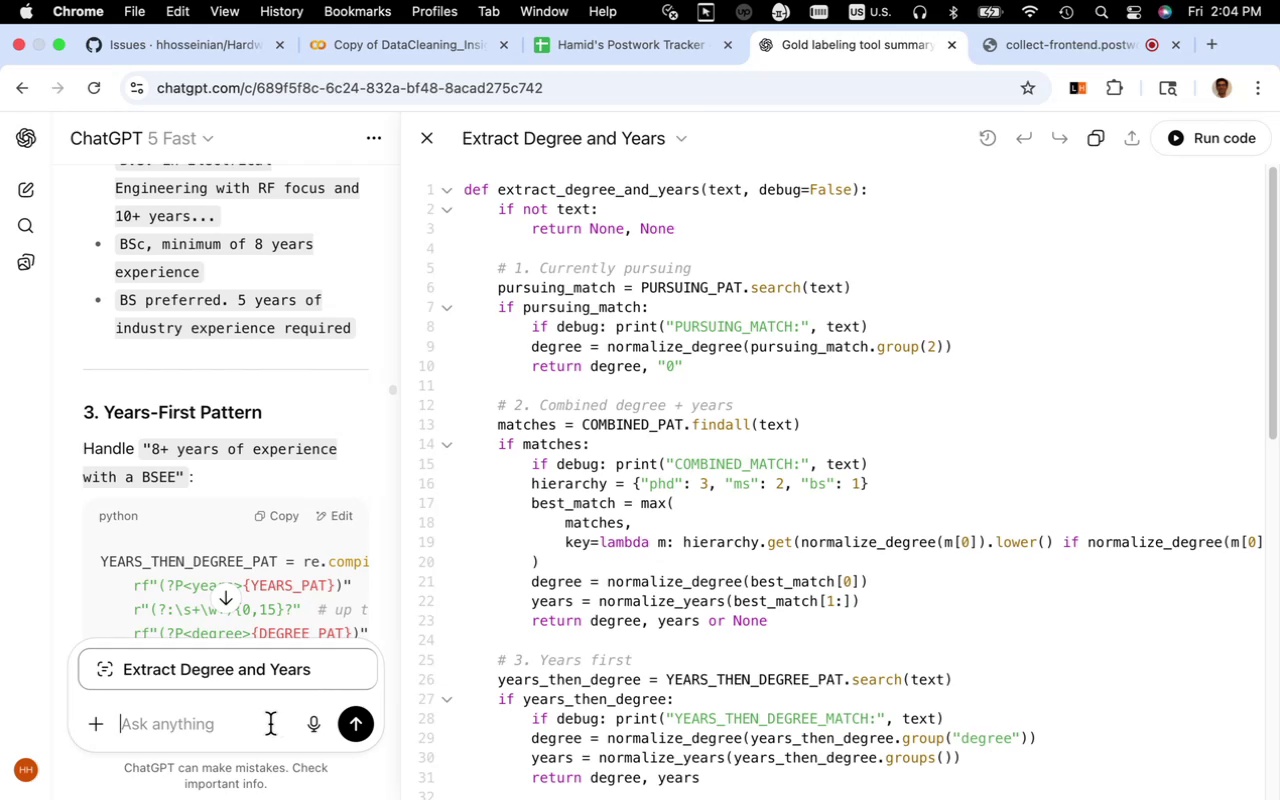 
type(indent error)
 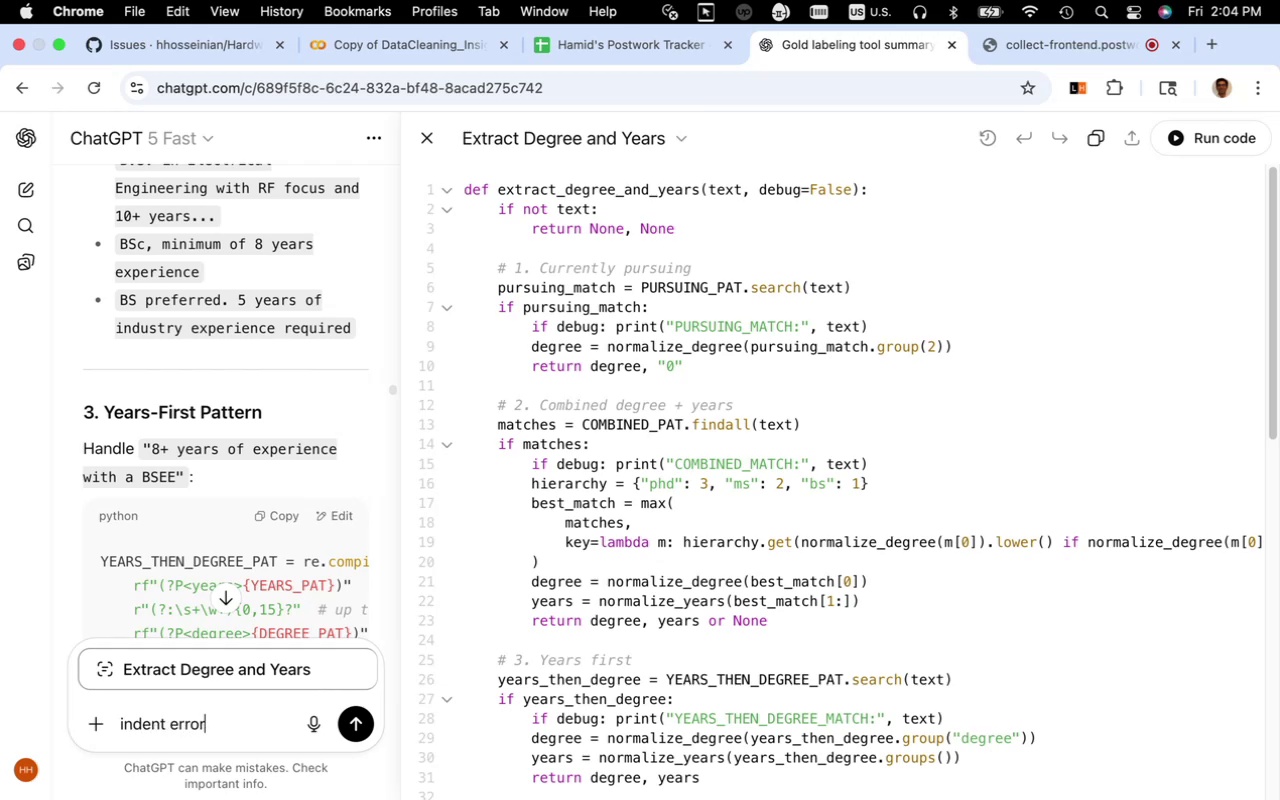 
key(Enter)
 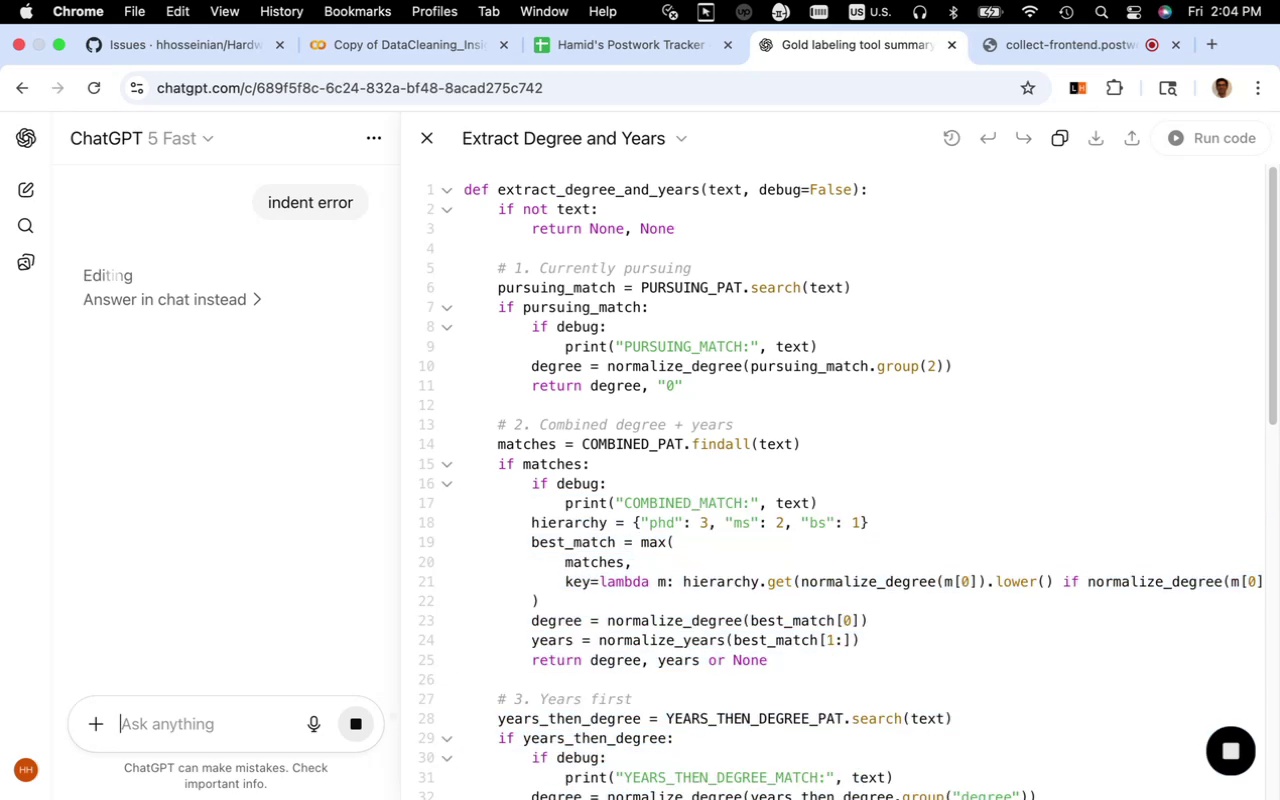 
wait(14.42)
 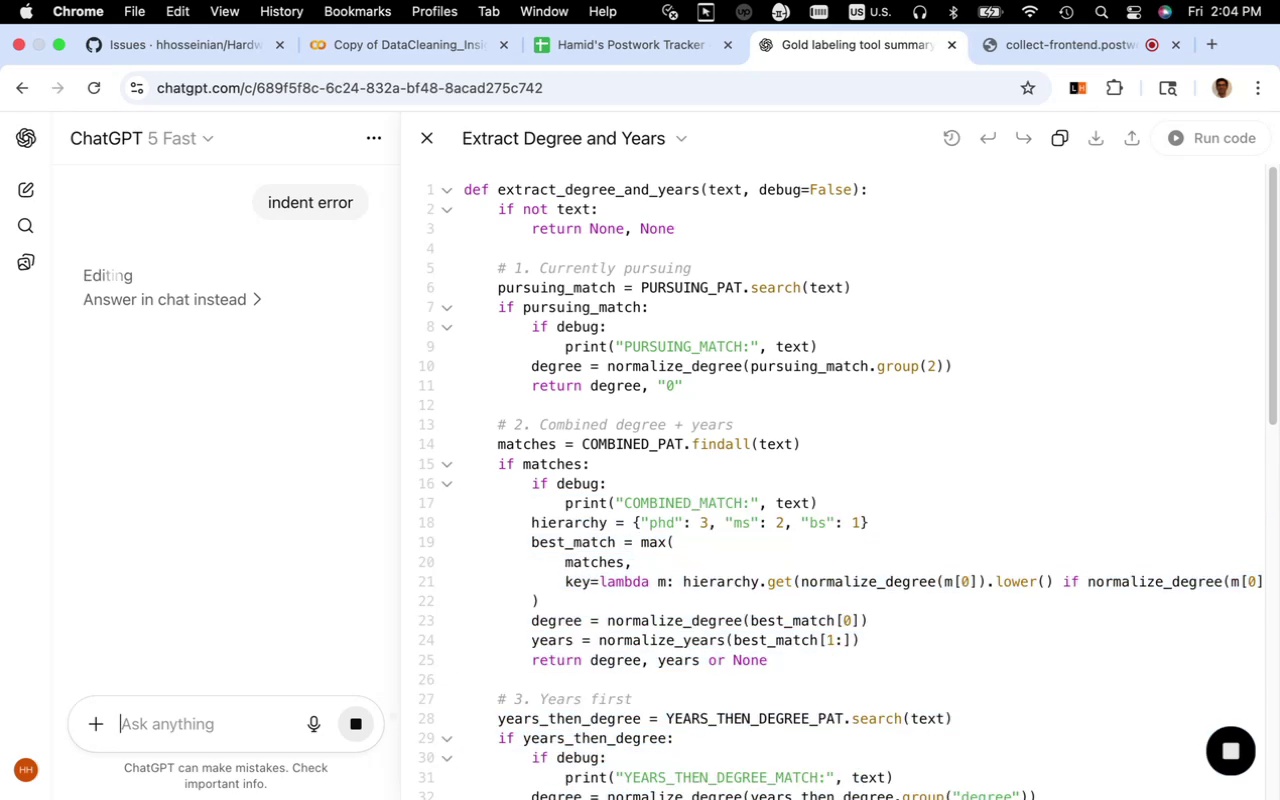 
scroll: coordinate [653, 565], scroll_direction: down, amount: 33.0
 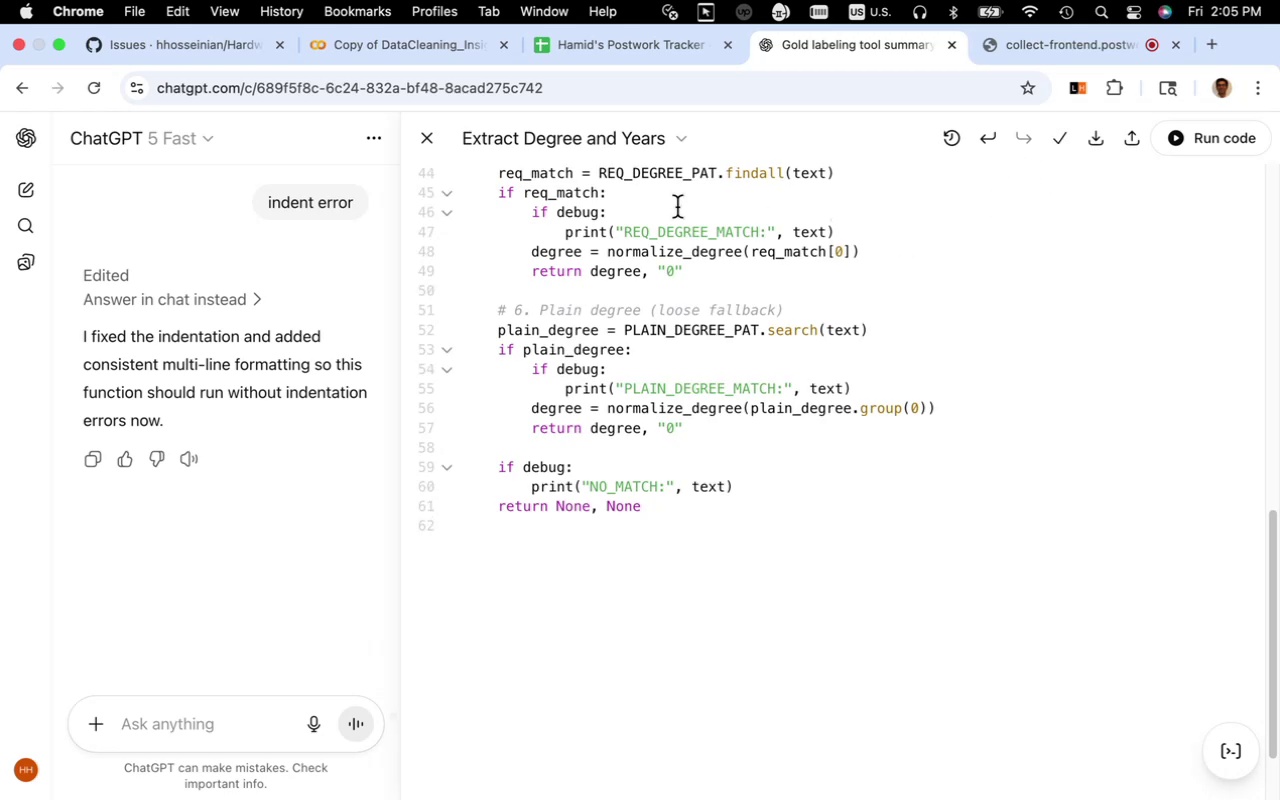 
wait(7.94)
 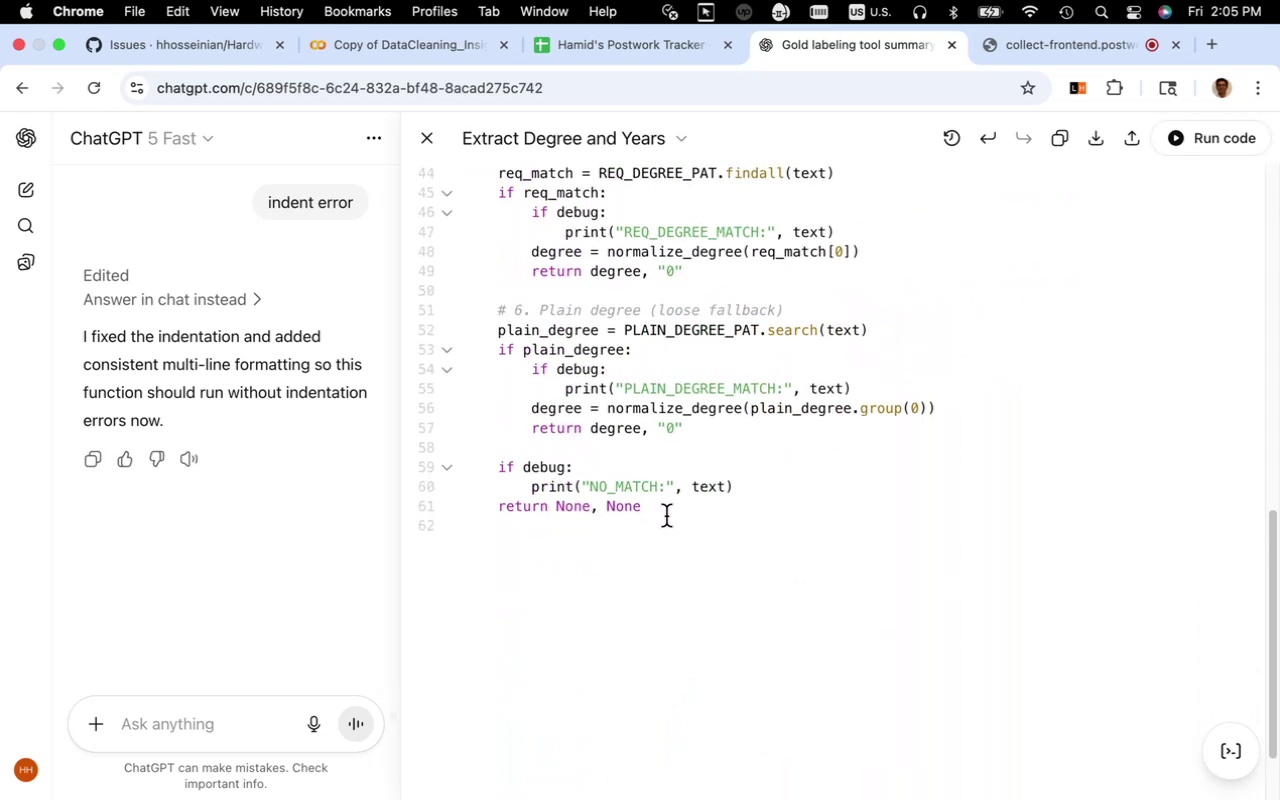 
left_click([727, 452])
 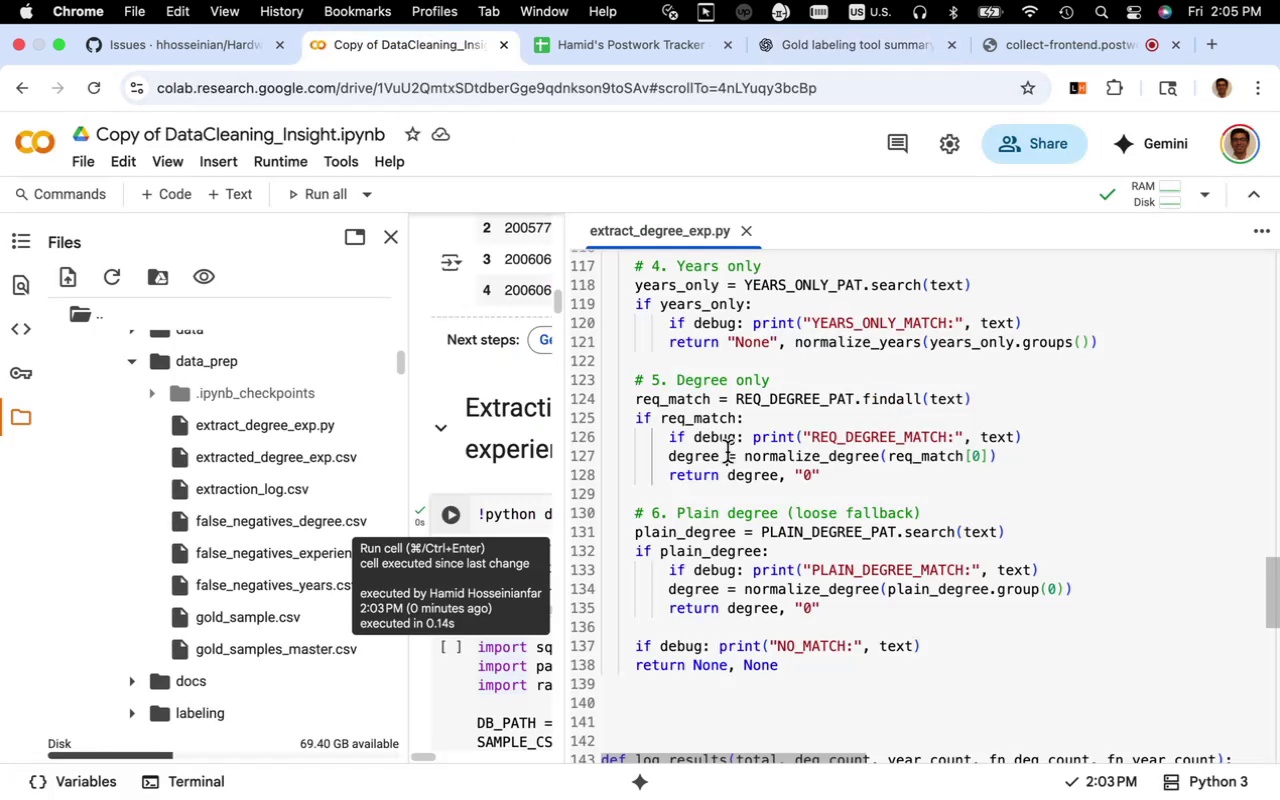 
key(Meta+Z)
 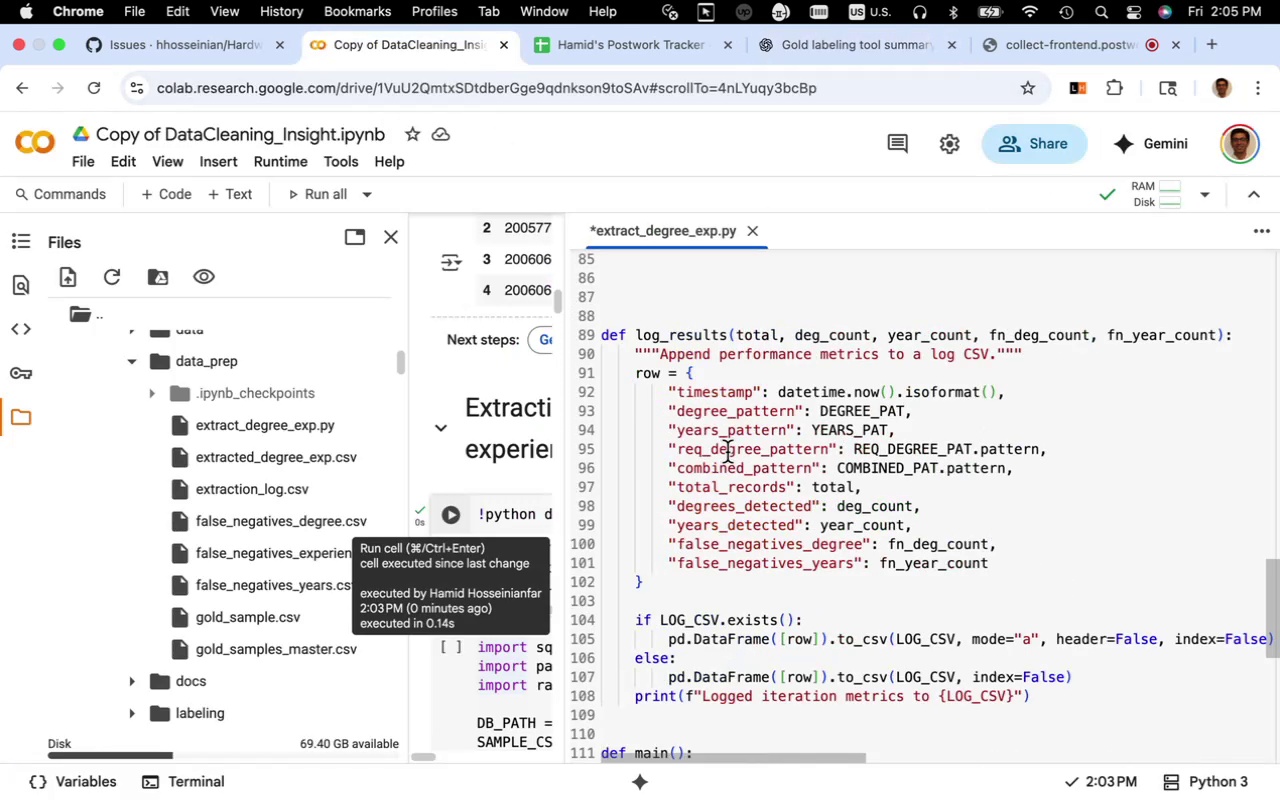 
scroll: coordinate [756, 537], scroll_direction: up, amount: 5.0
 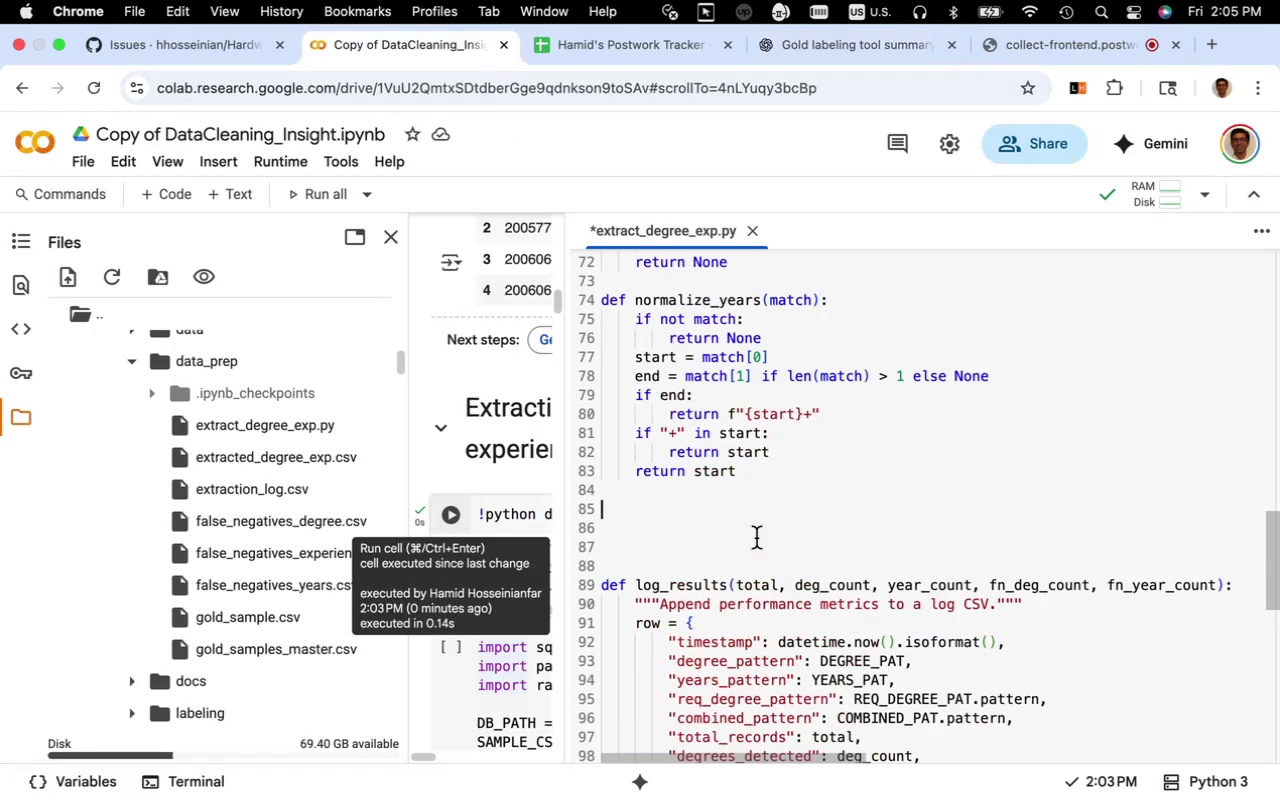 
key(Meta+V)
 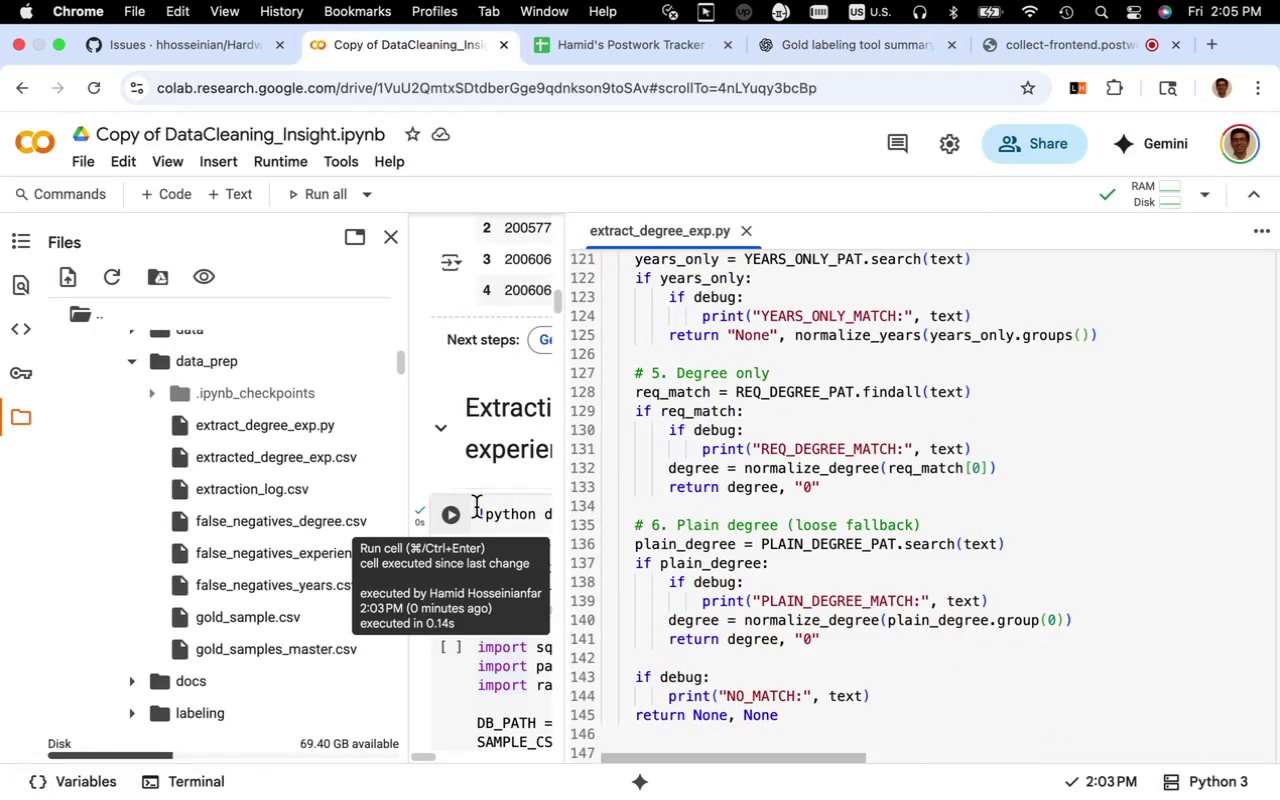 
left_click([455, 514])
 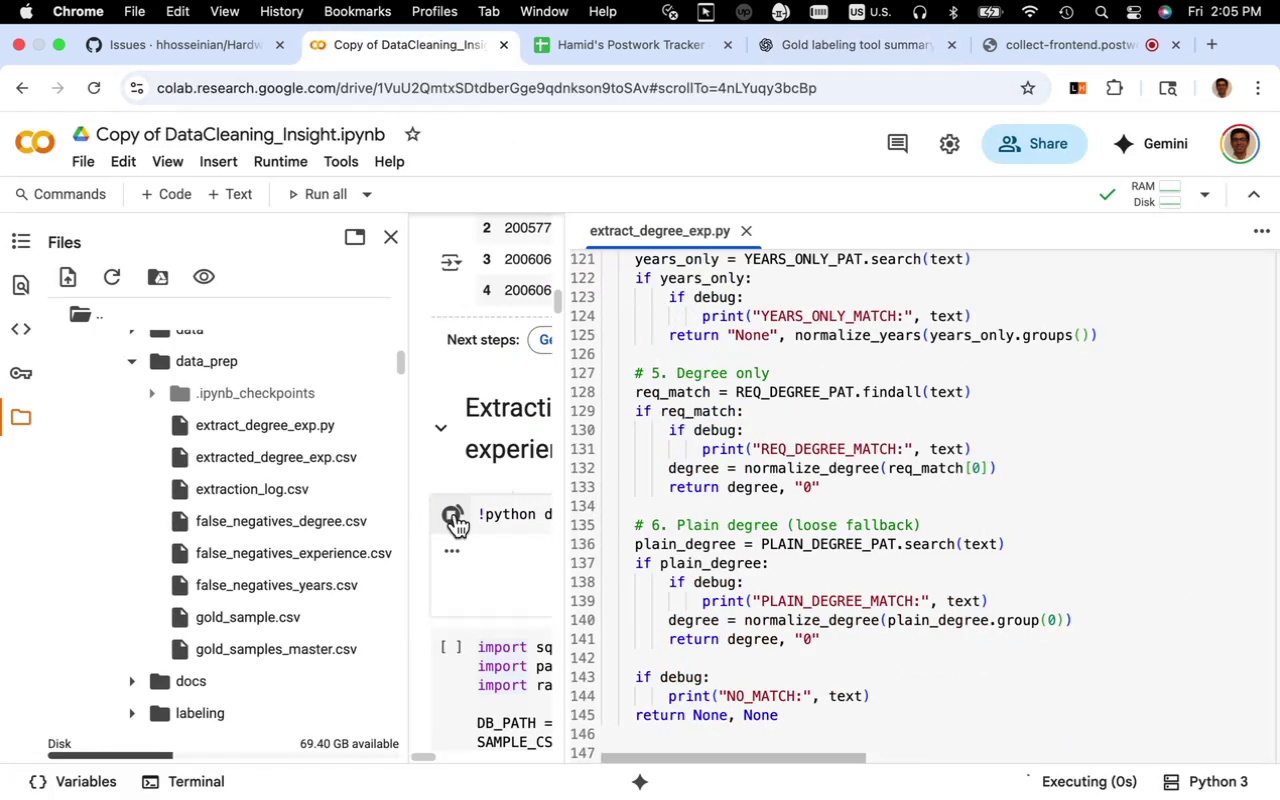 
mouse_move([483, 501])
 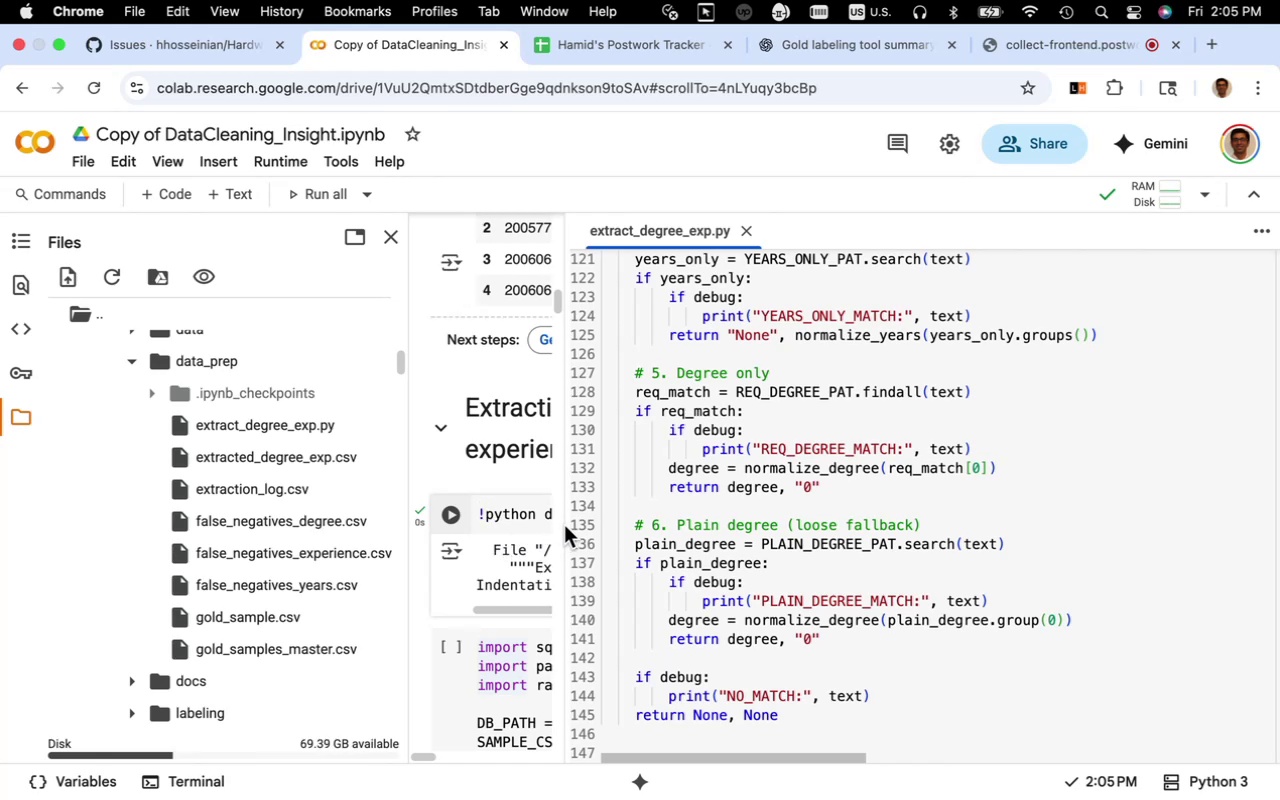 
left_click_drag(start_coordinate=[567, 523], to_coordinate=[550, 556])
 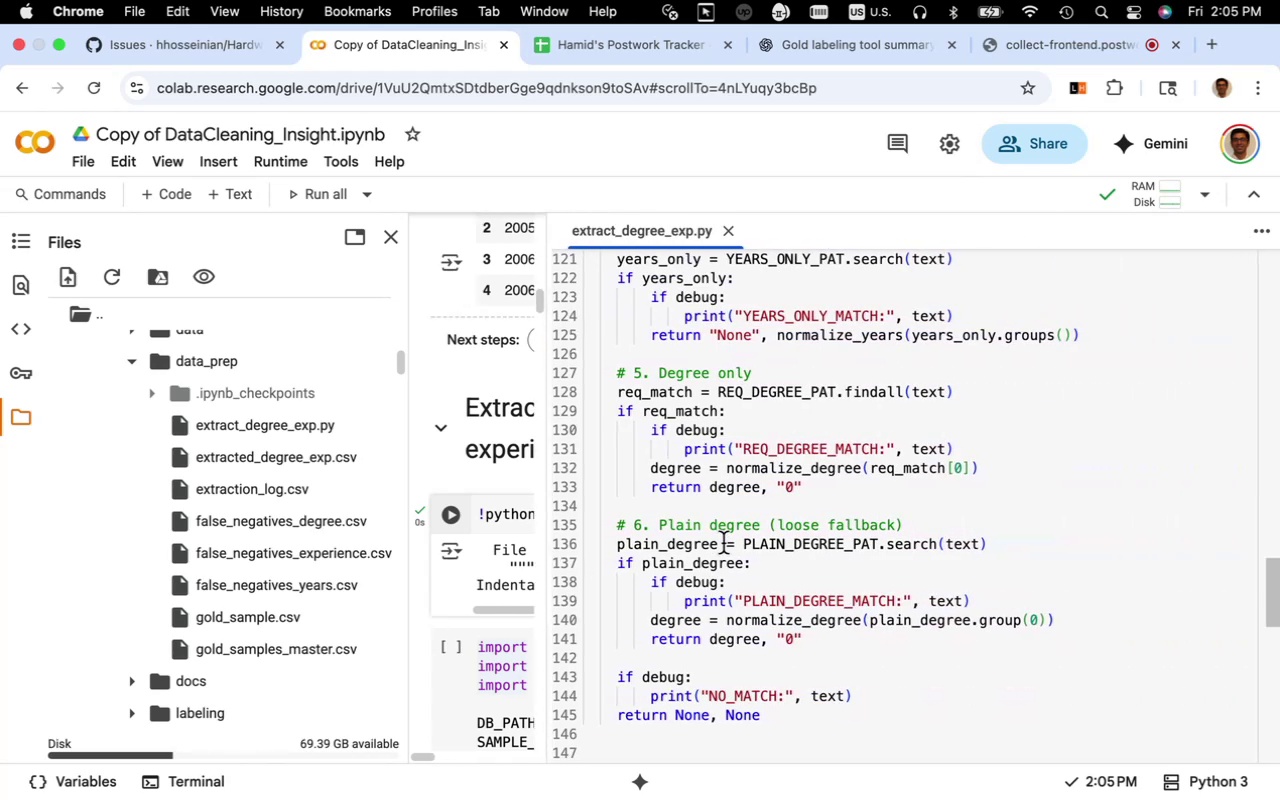 
hold_key(key=CommandLeft, duration=3.21)
 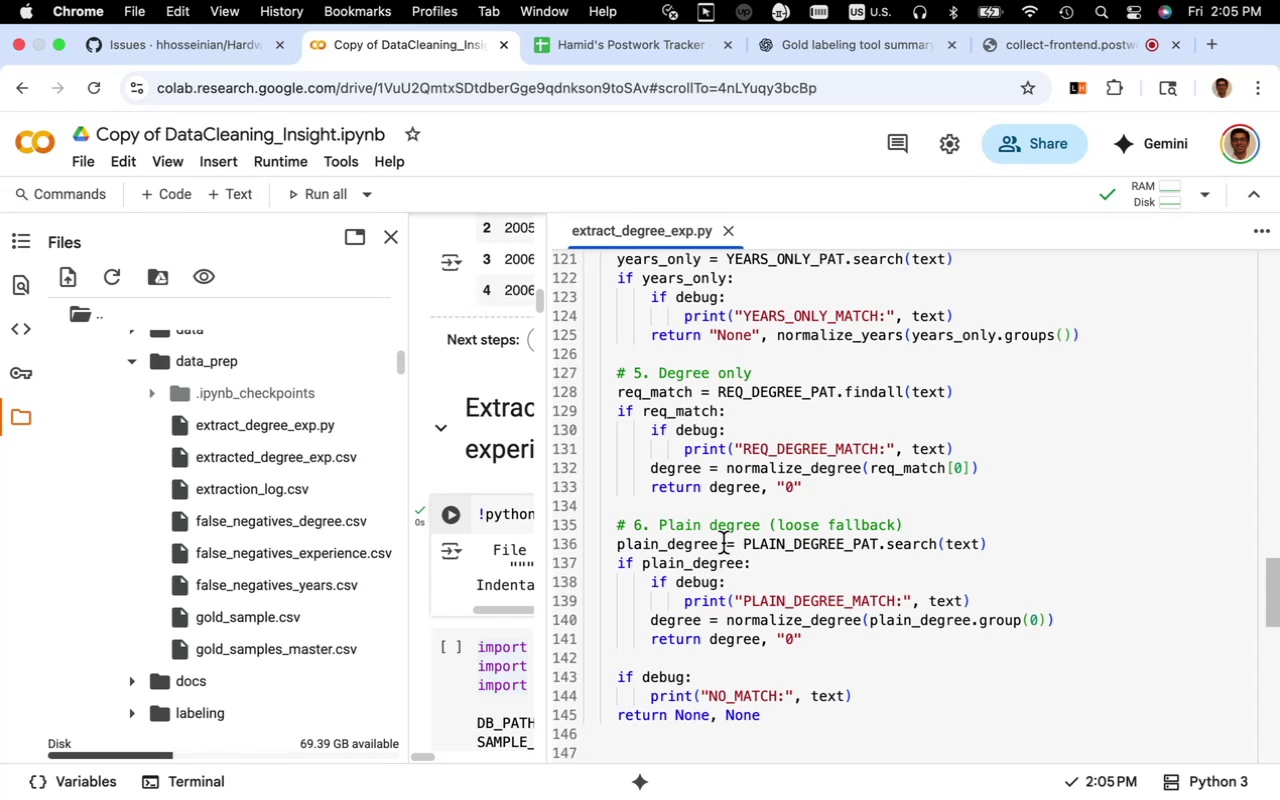 
scroll: coordinate [723, 543], scroll_direction: up, amount: 4.0
 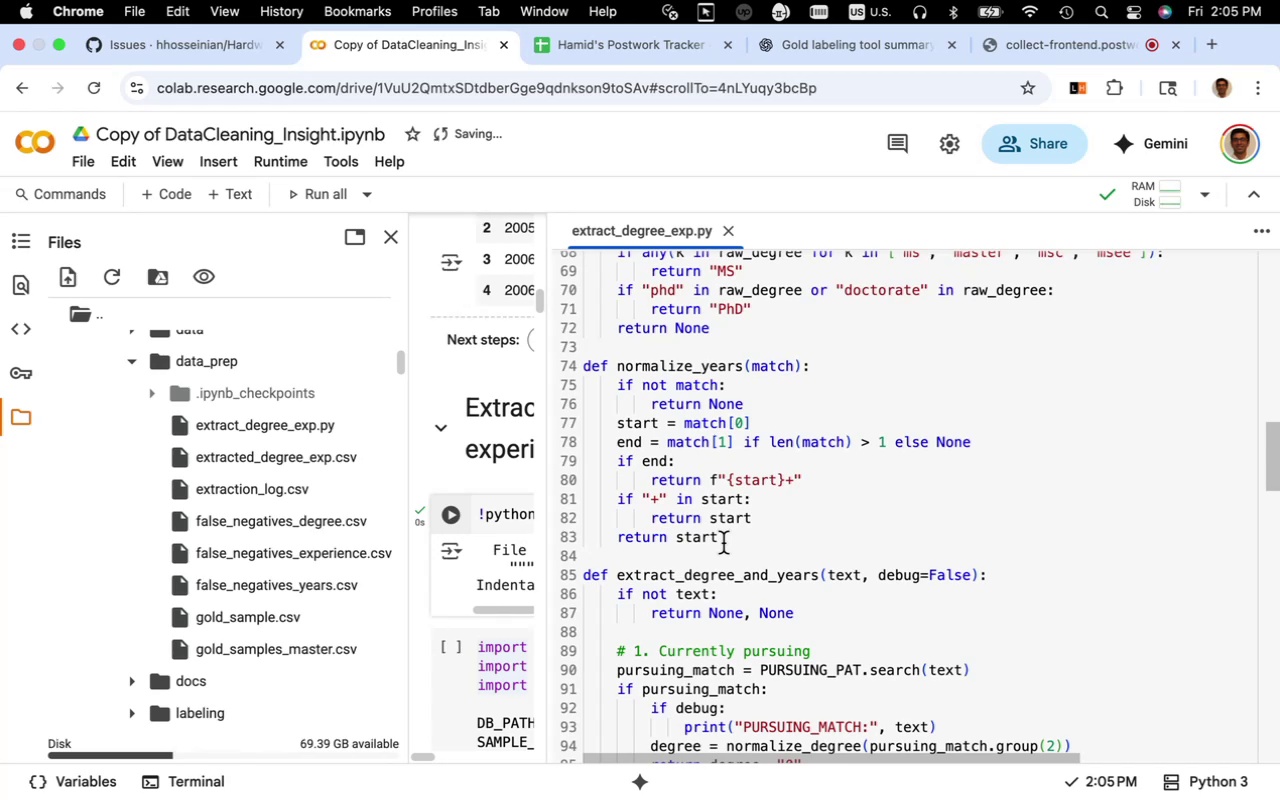 
scroll: coordinate [723, 543], scroll_direction: down, amount: 13.0
 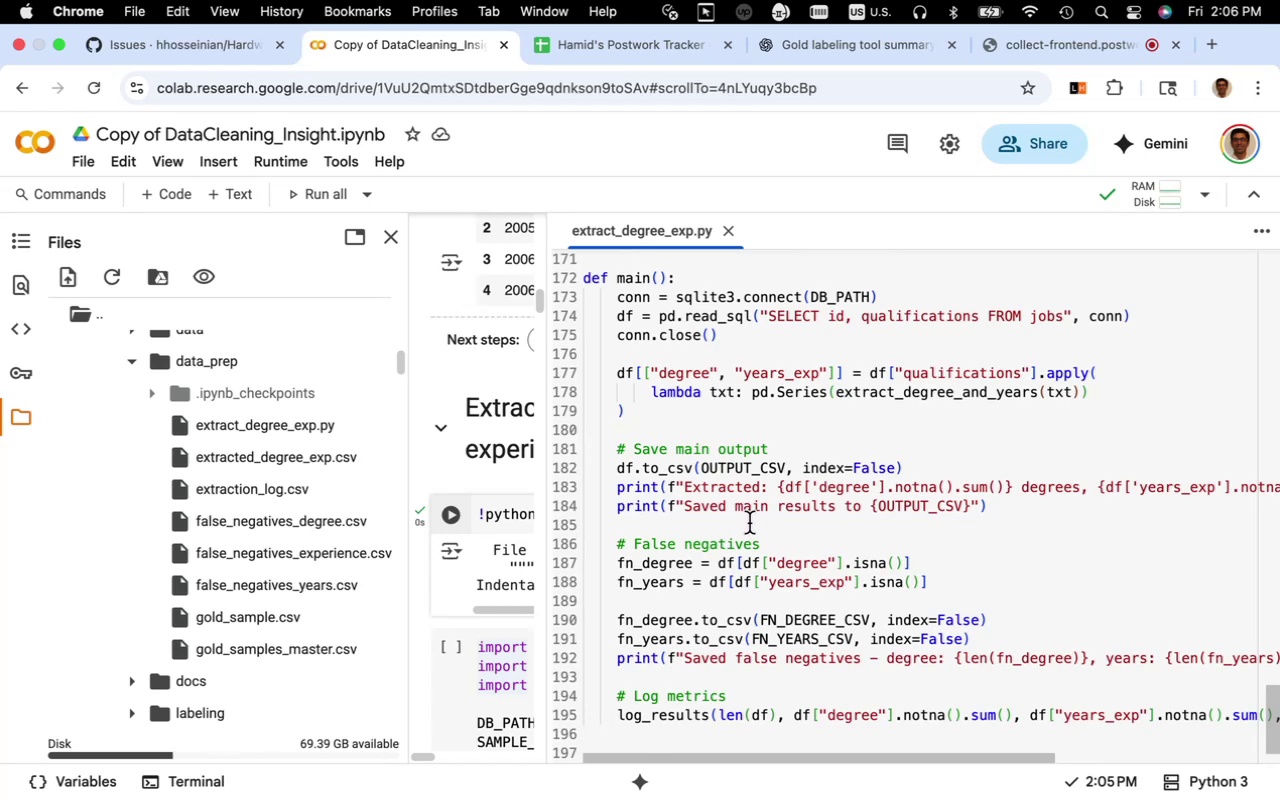 
wait(7.87)
 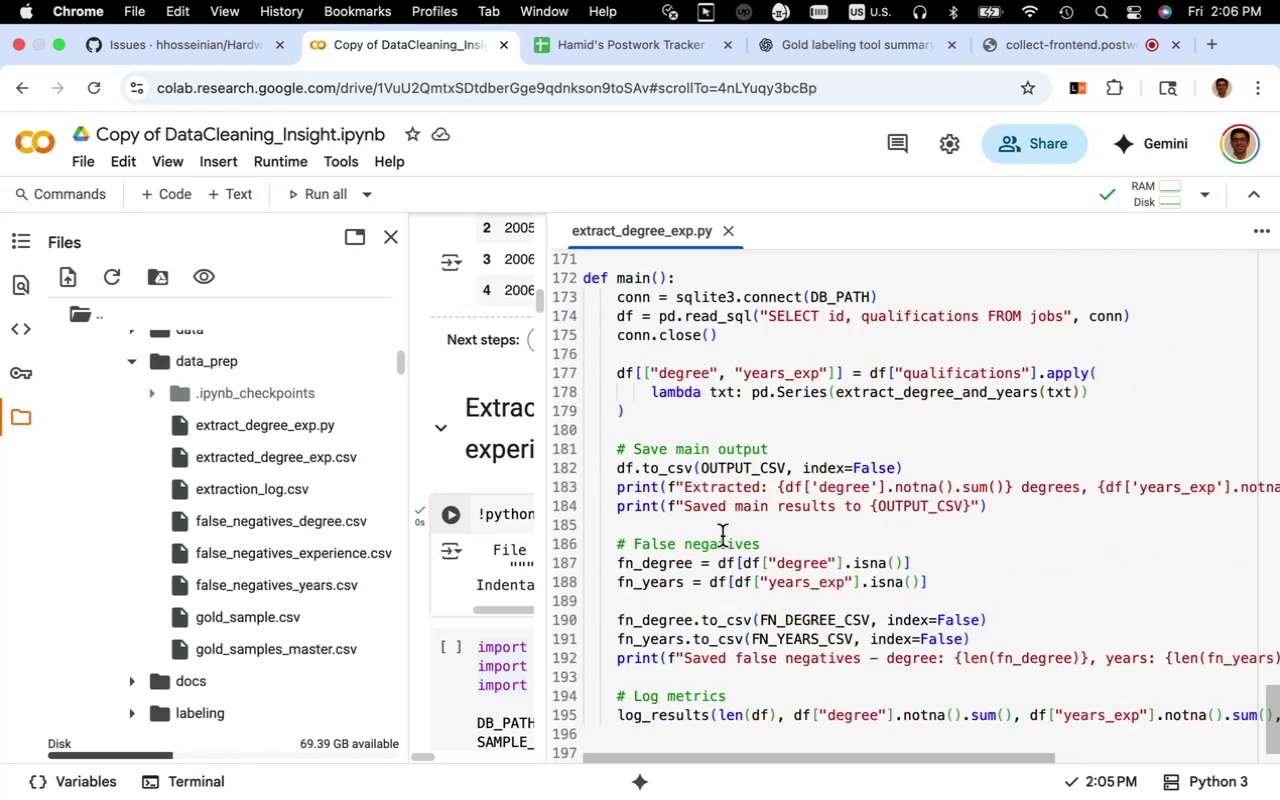 
scroll: coordinate [748, 523], scroll_direction: down, amount: 2.0
 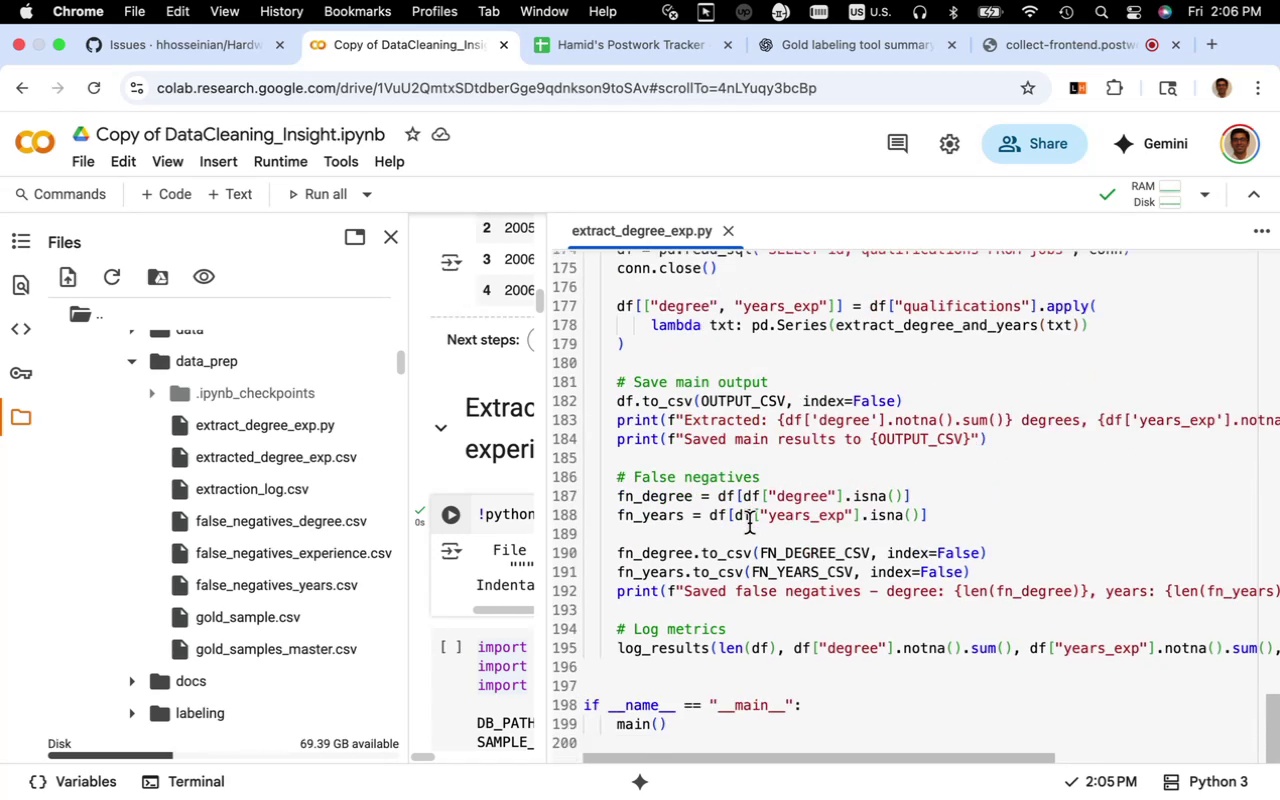 
scroll: coordinate [748, 523], scroll_direction: up, amount: 2.0
 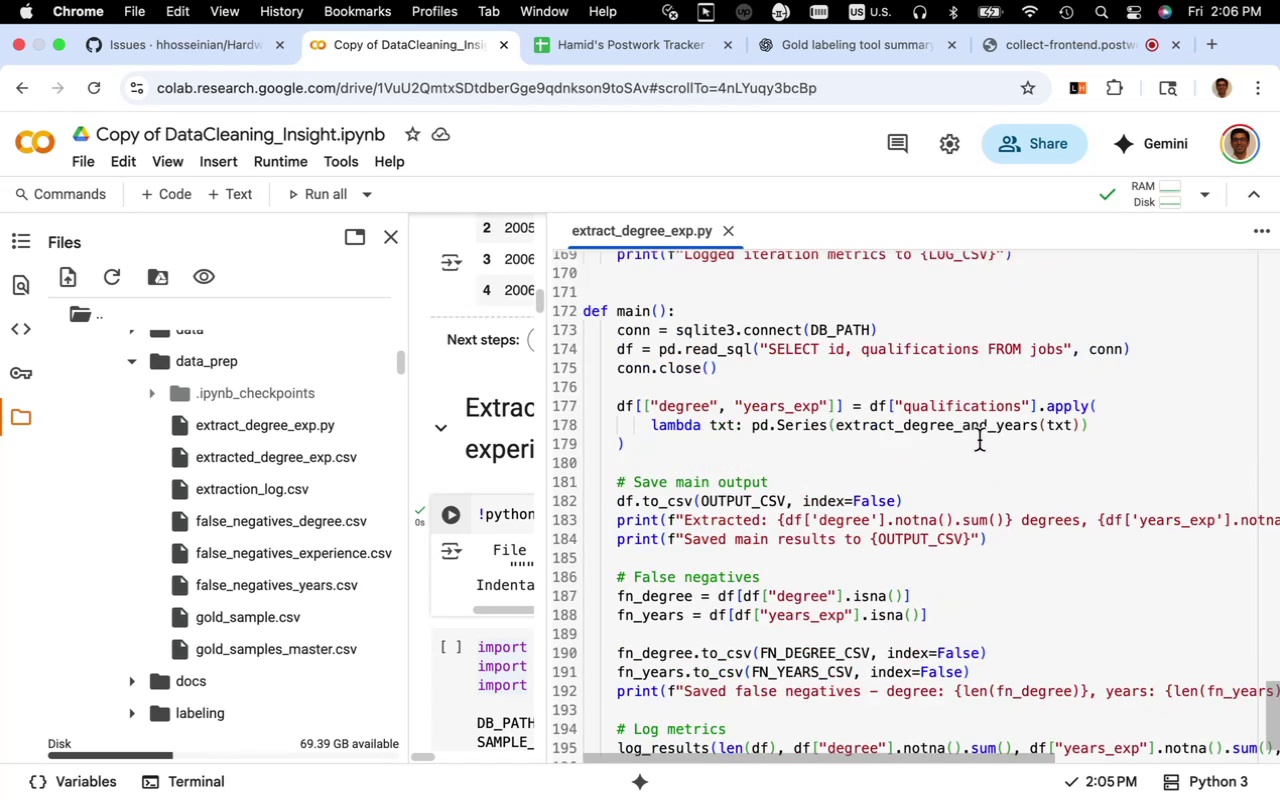 
wait(5.07)
 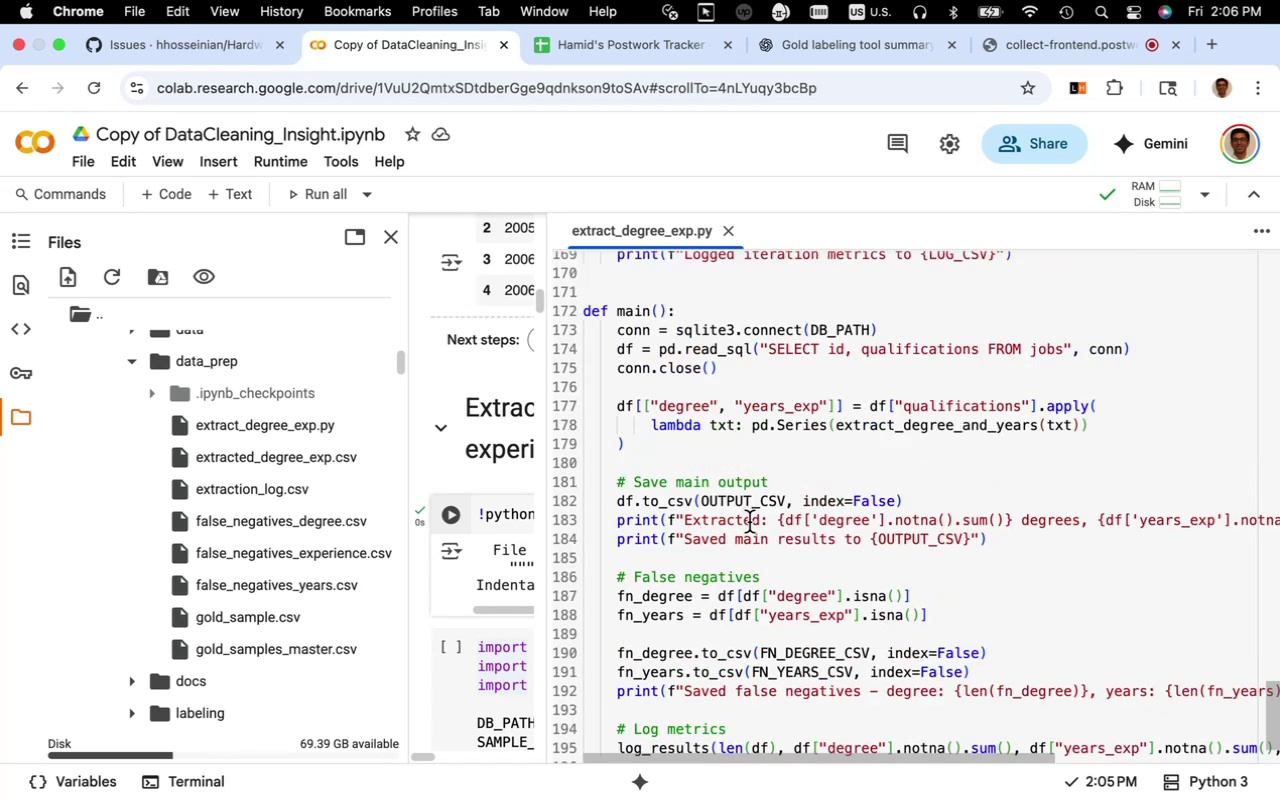 
left_click([1050, 430])
 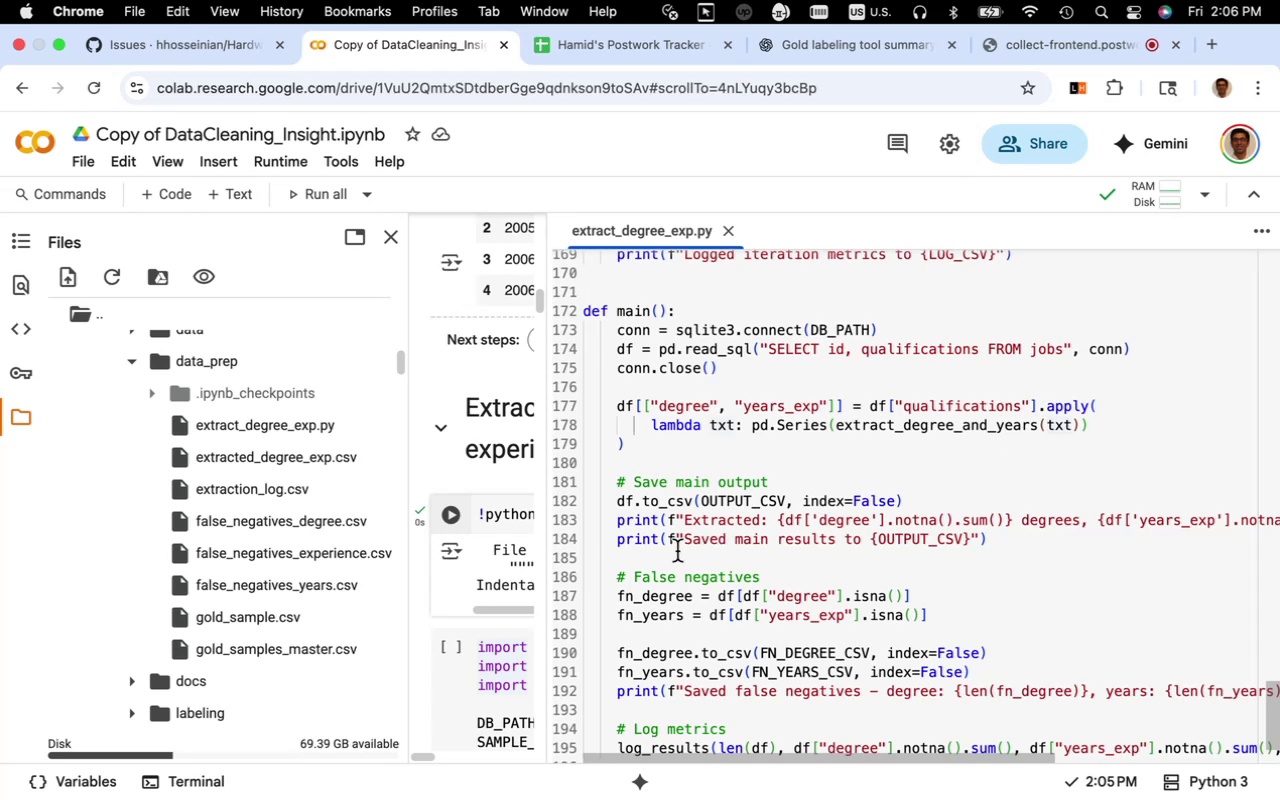 
scroll: coordinate [677, 551], scroll_direction: up, amount: 5.0
 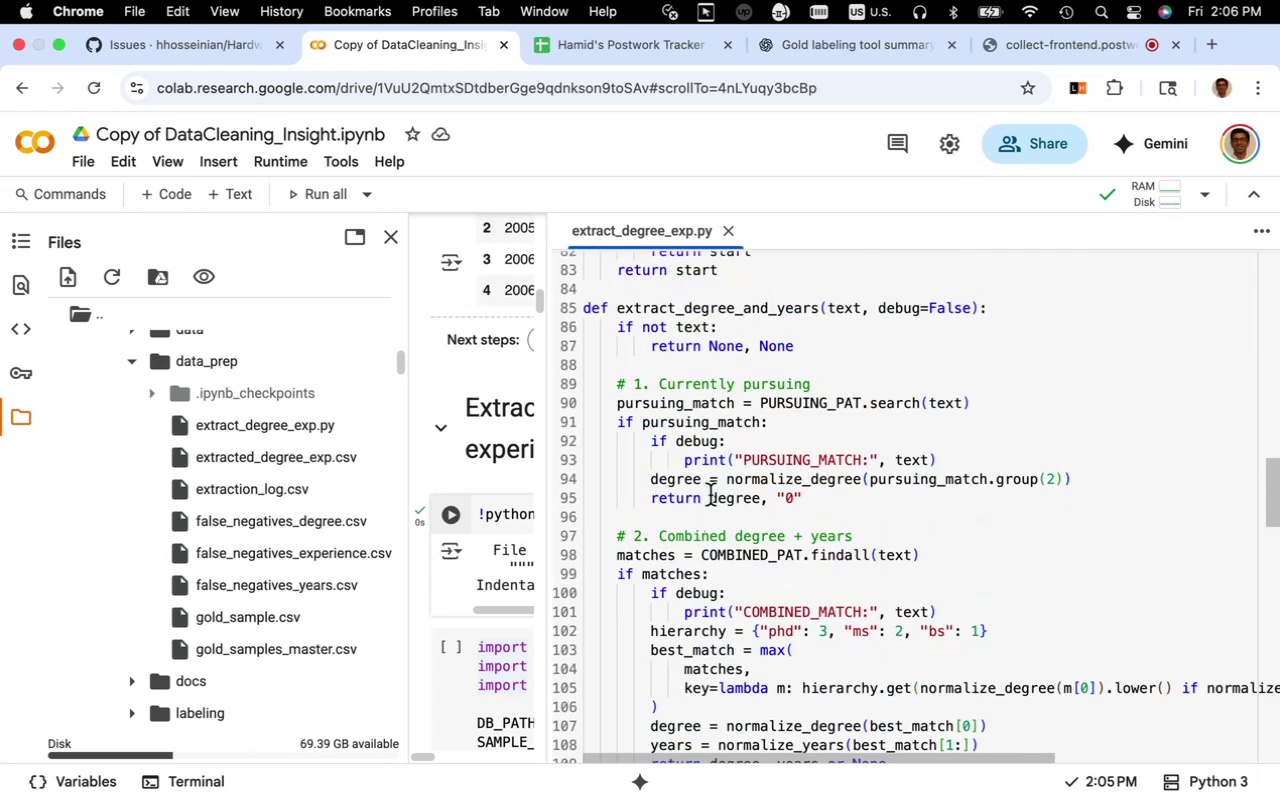 
key(Meta+Z)
 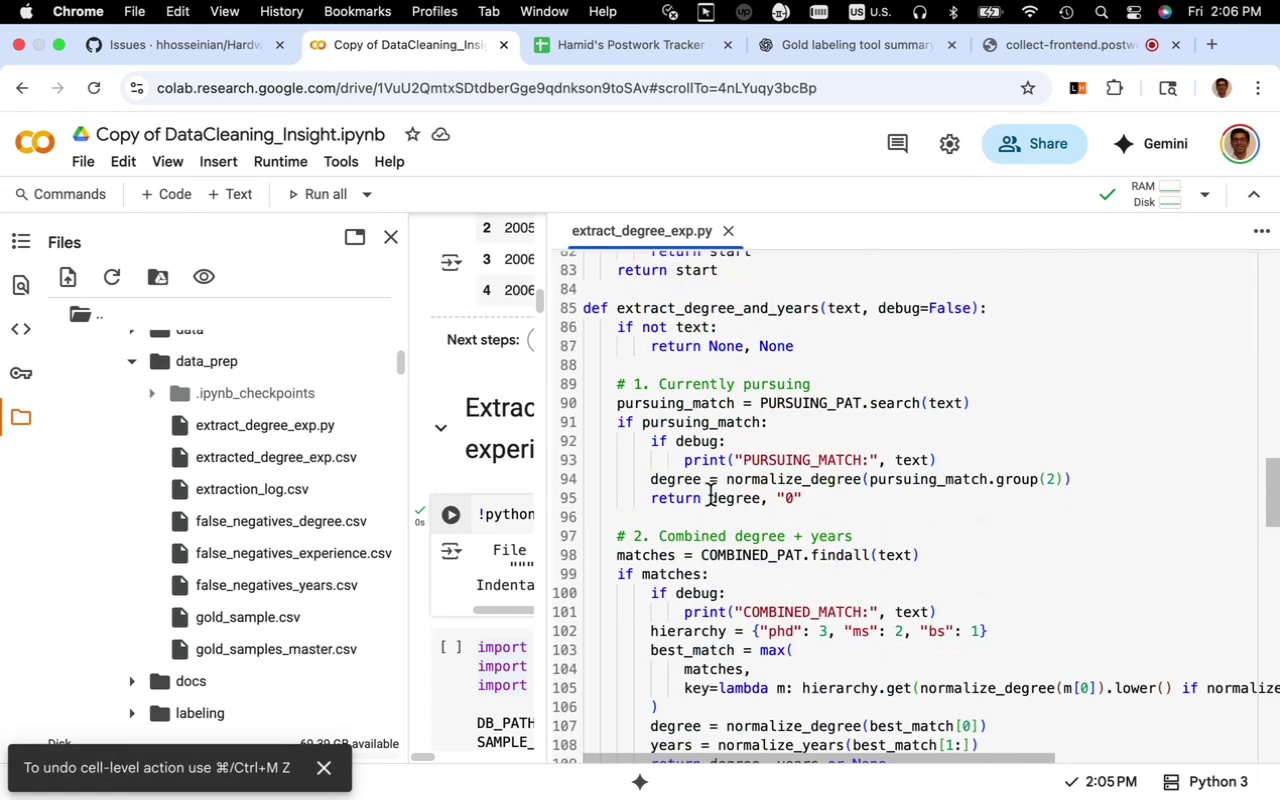 
left_click([711, 492])
 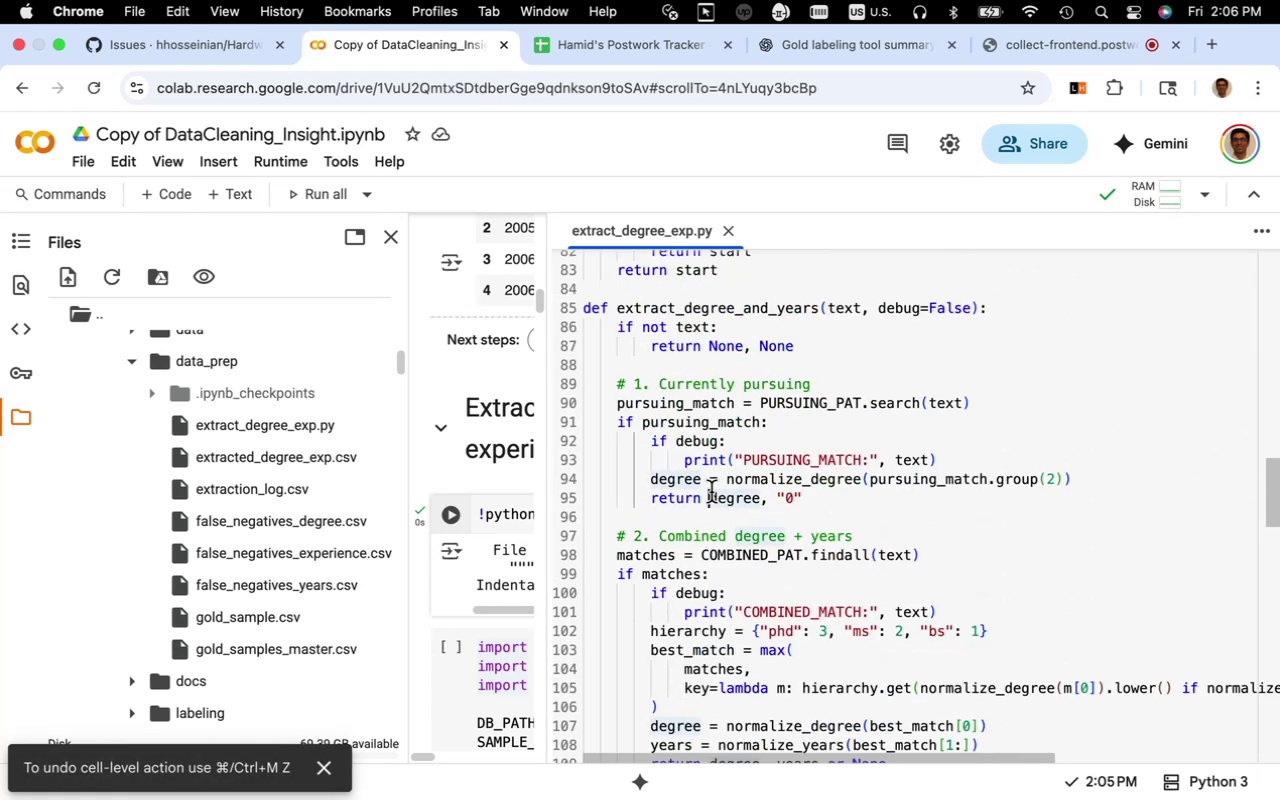 
key(Meta+Z)
 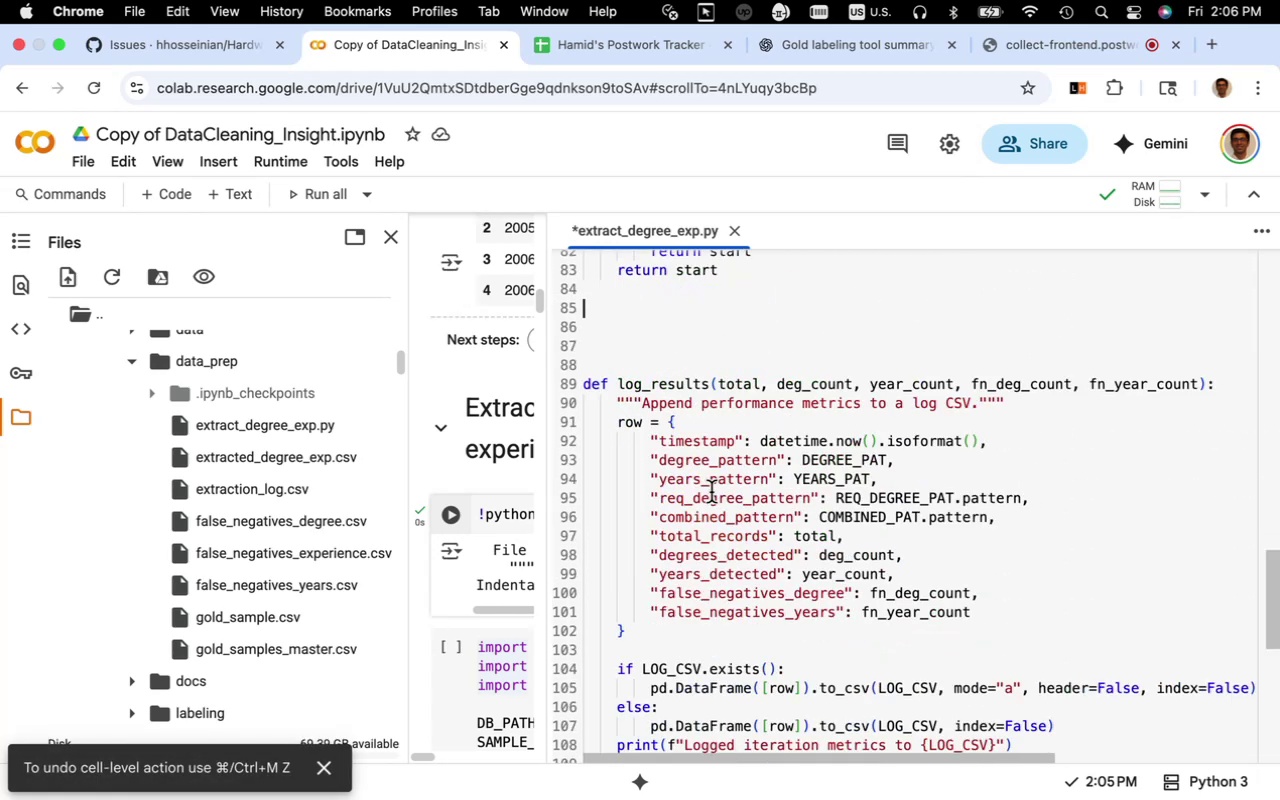 
key(Meta+Z)
 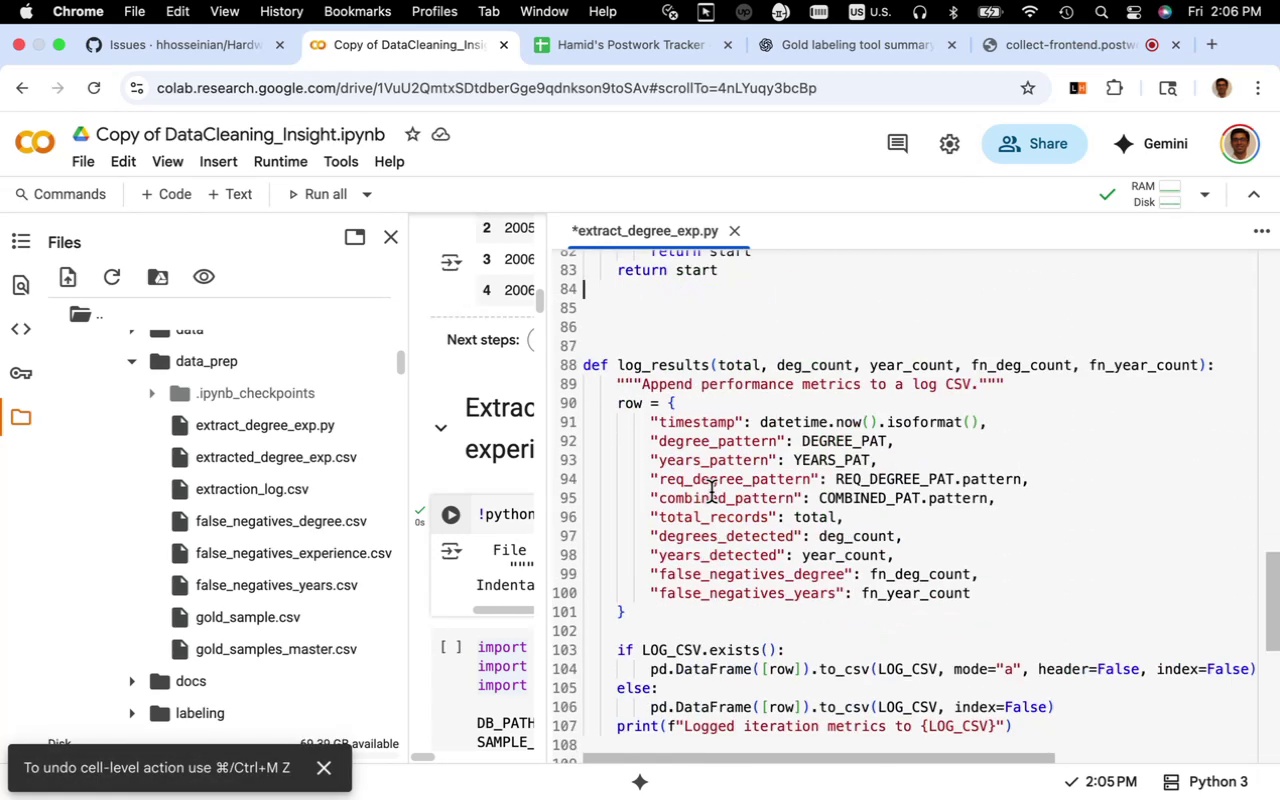 
key(Meta+Z)
 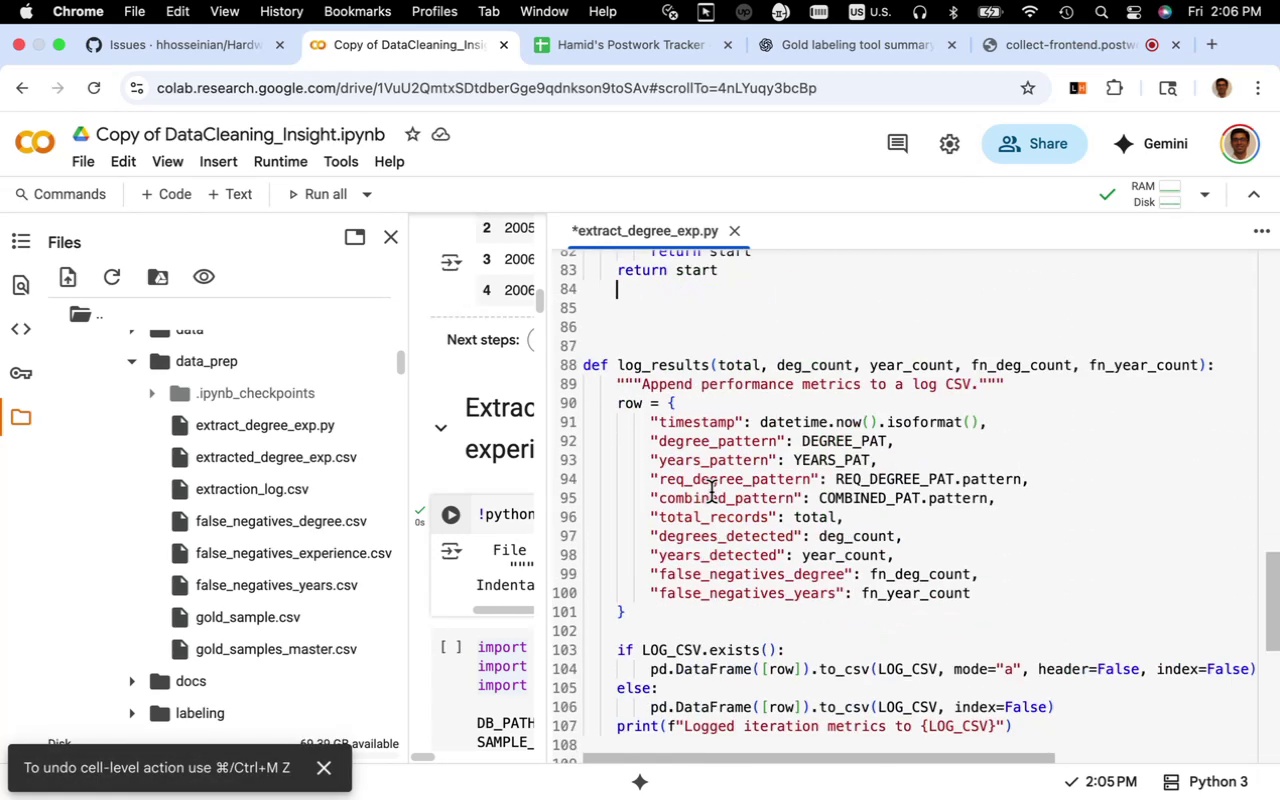 
key(Meta+Z)
 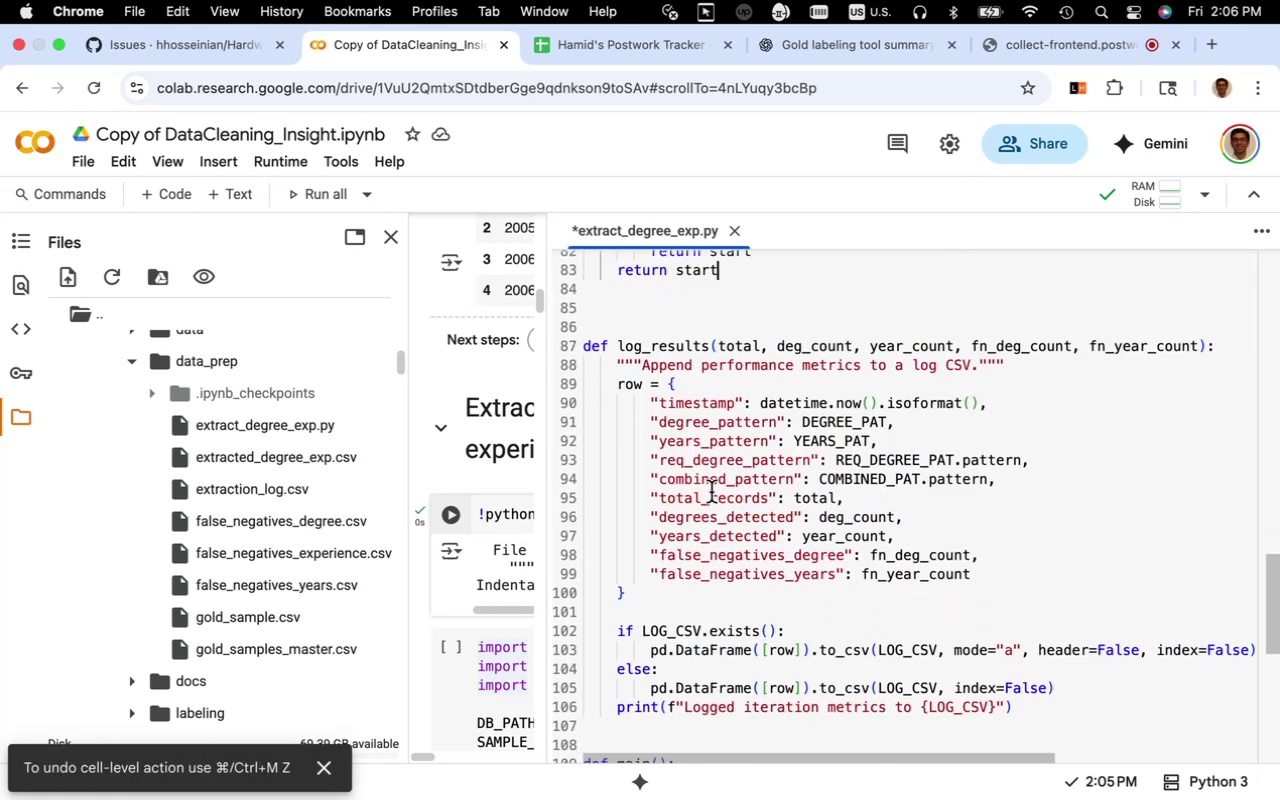 
key(Meta+Z)
 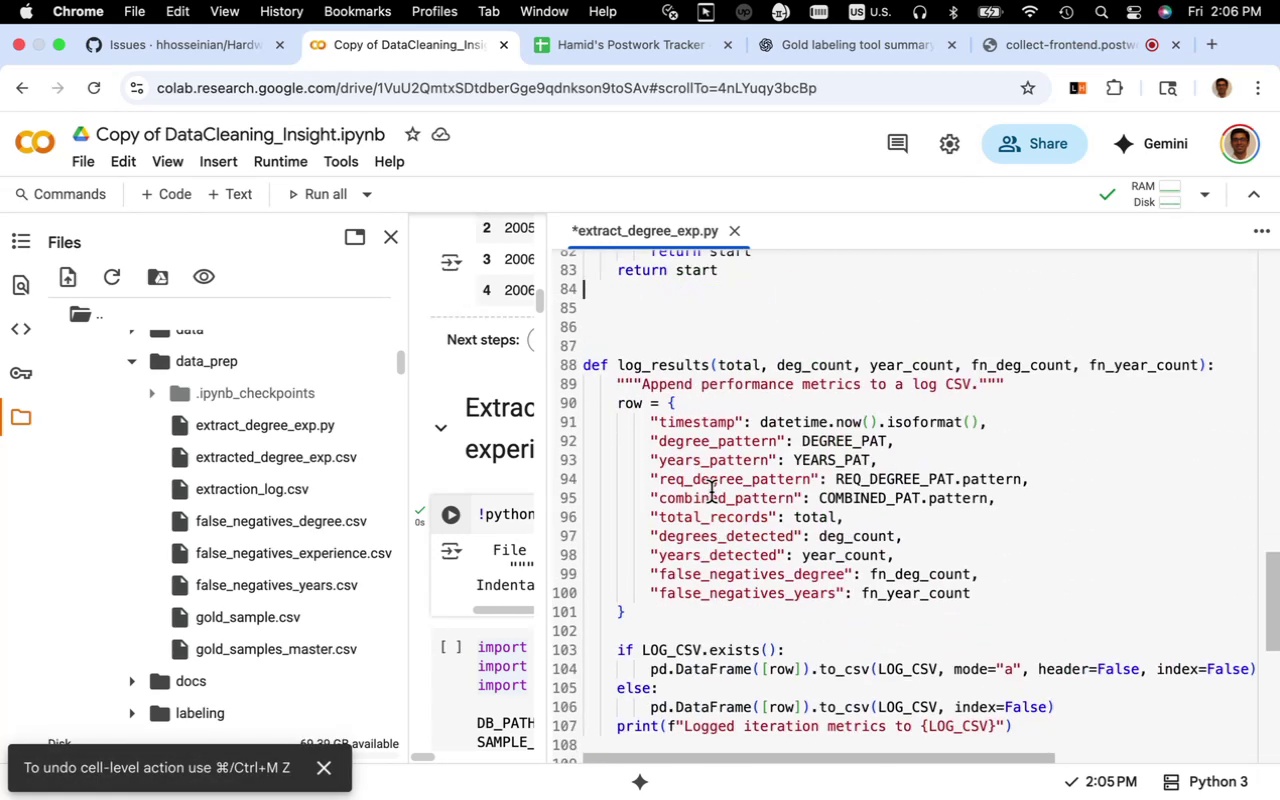 
key(Meta+Z)
 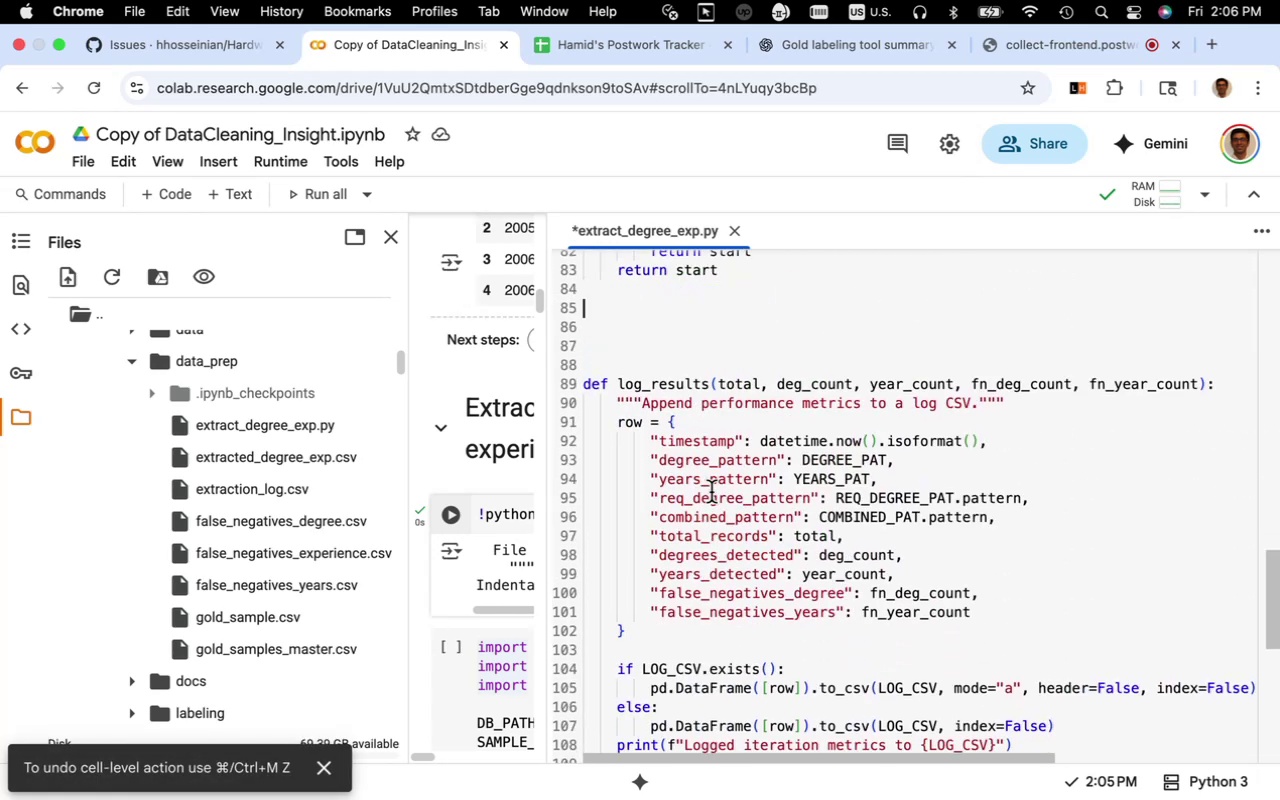 
key(Meta+Z)
 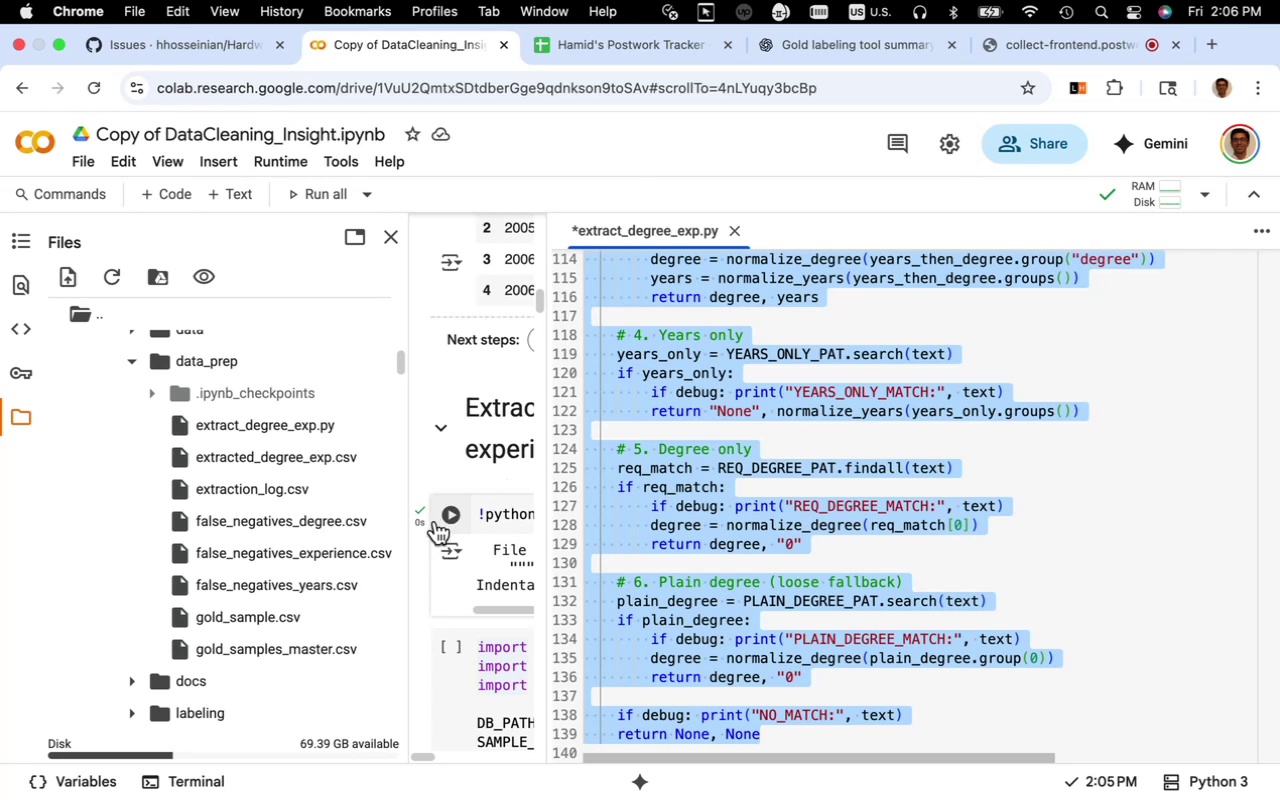 
left_click([453, 513])
 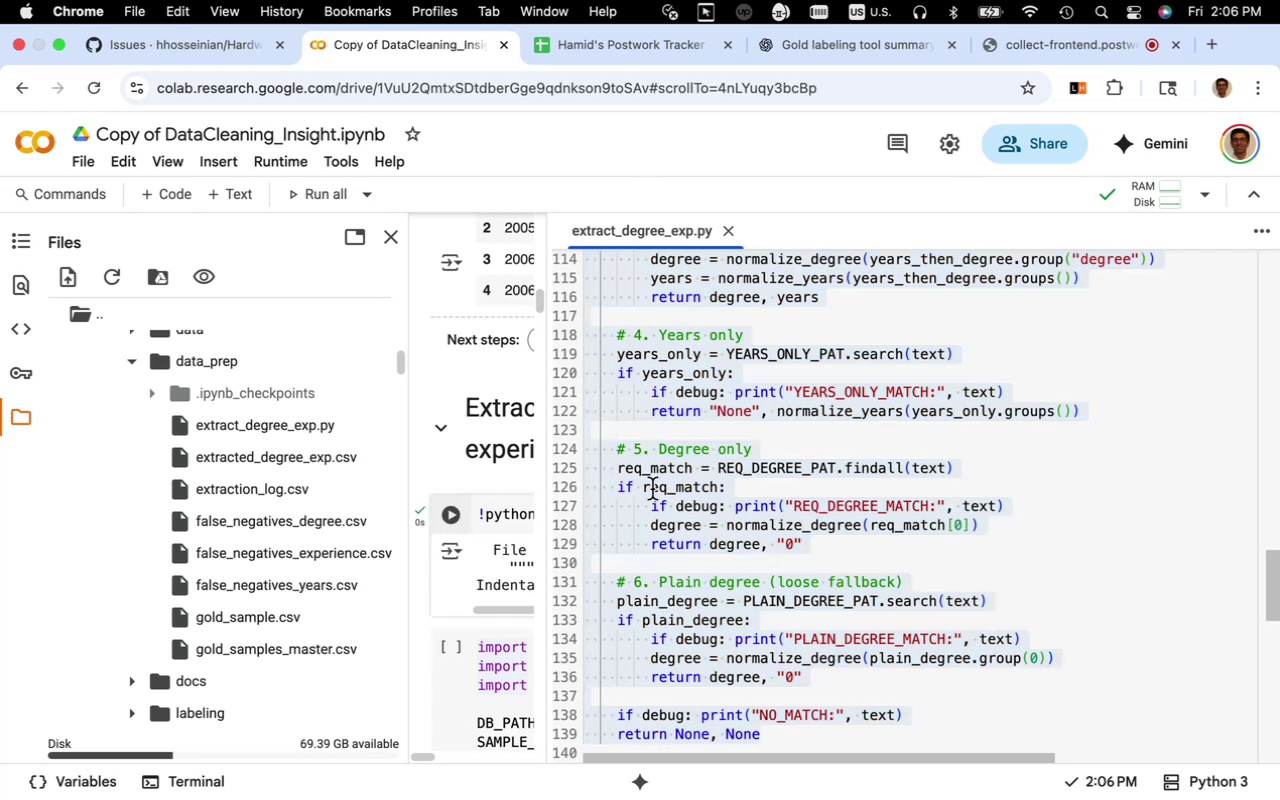 
left_click([652, 489])
 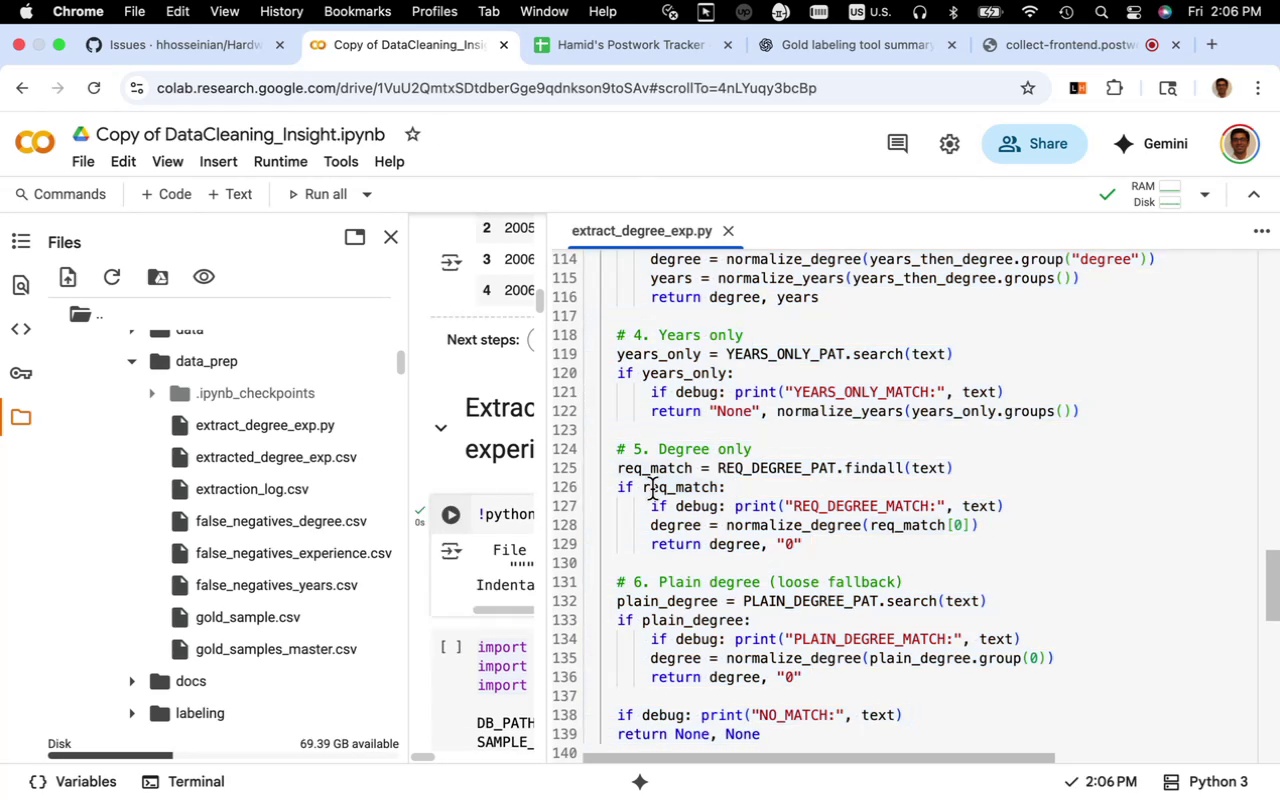 
key(Meta+Z)
 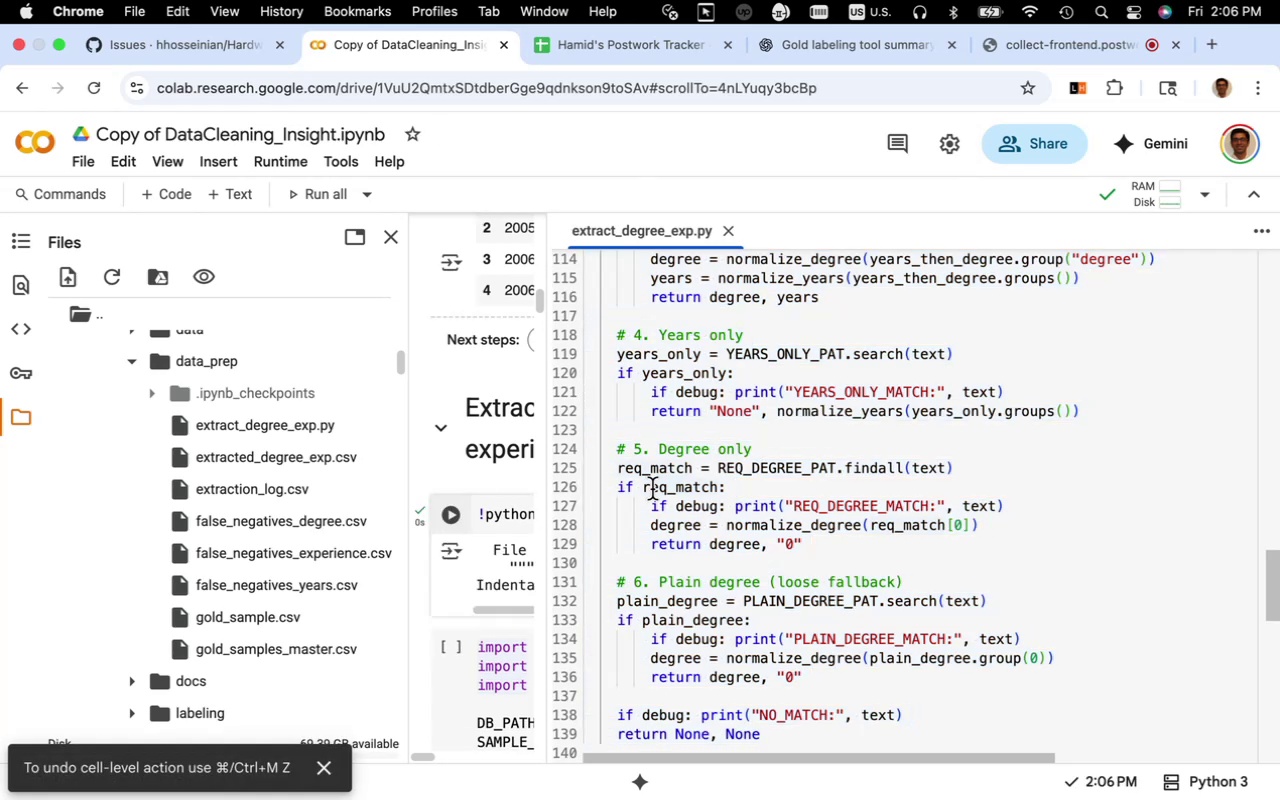 
left_click([652, 489])
 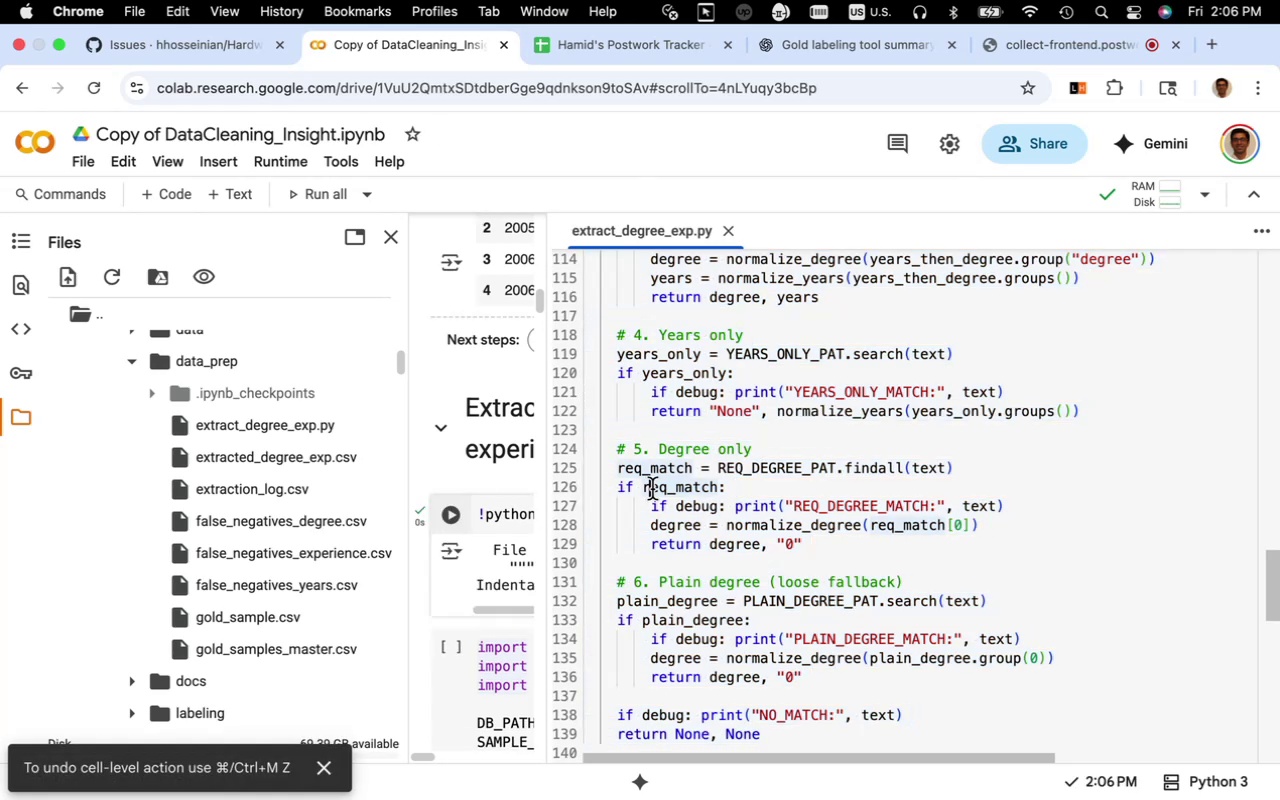 
key(Meta+Z)
 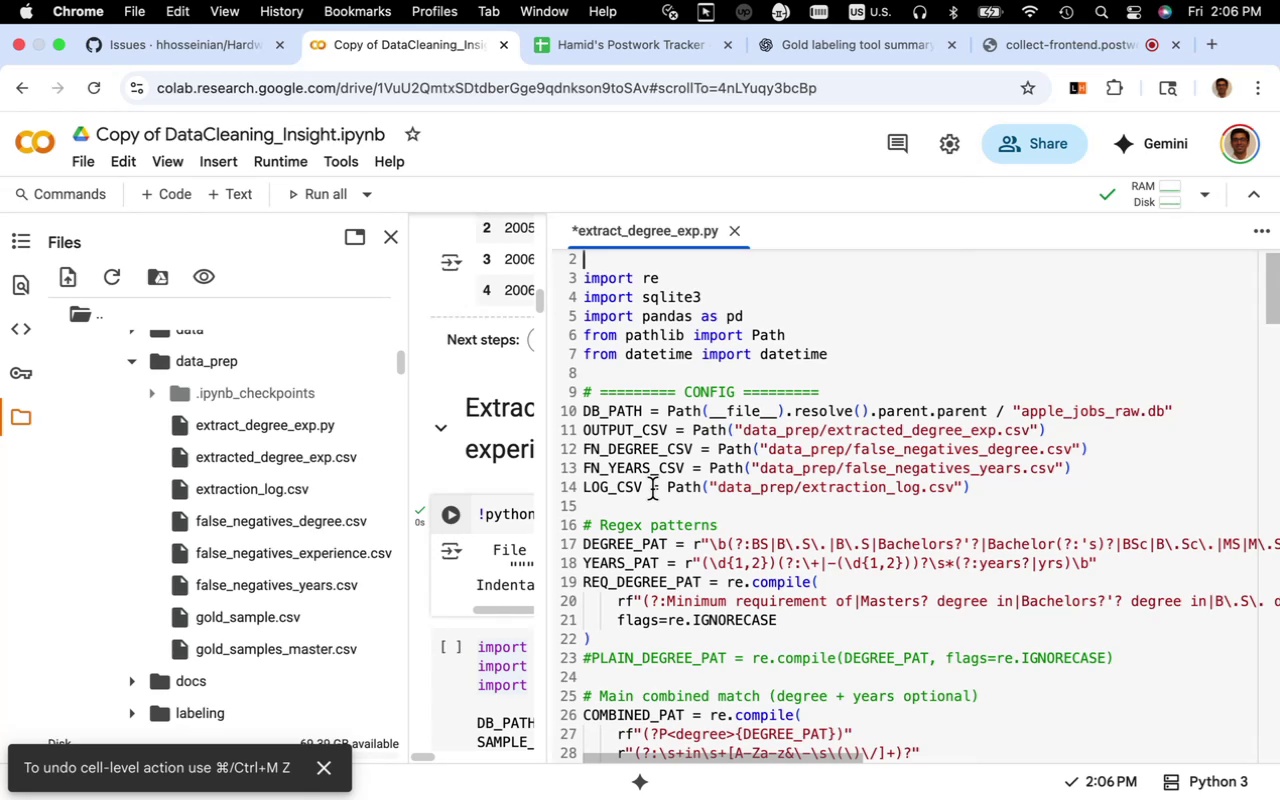 
key(Meta+Z)
 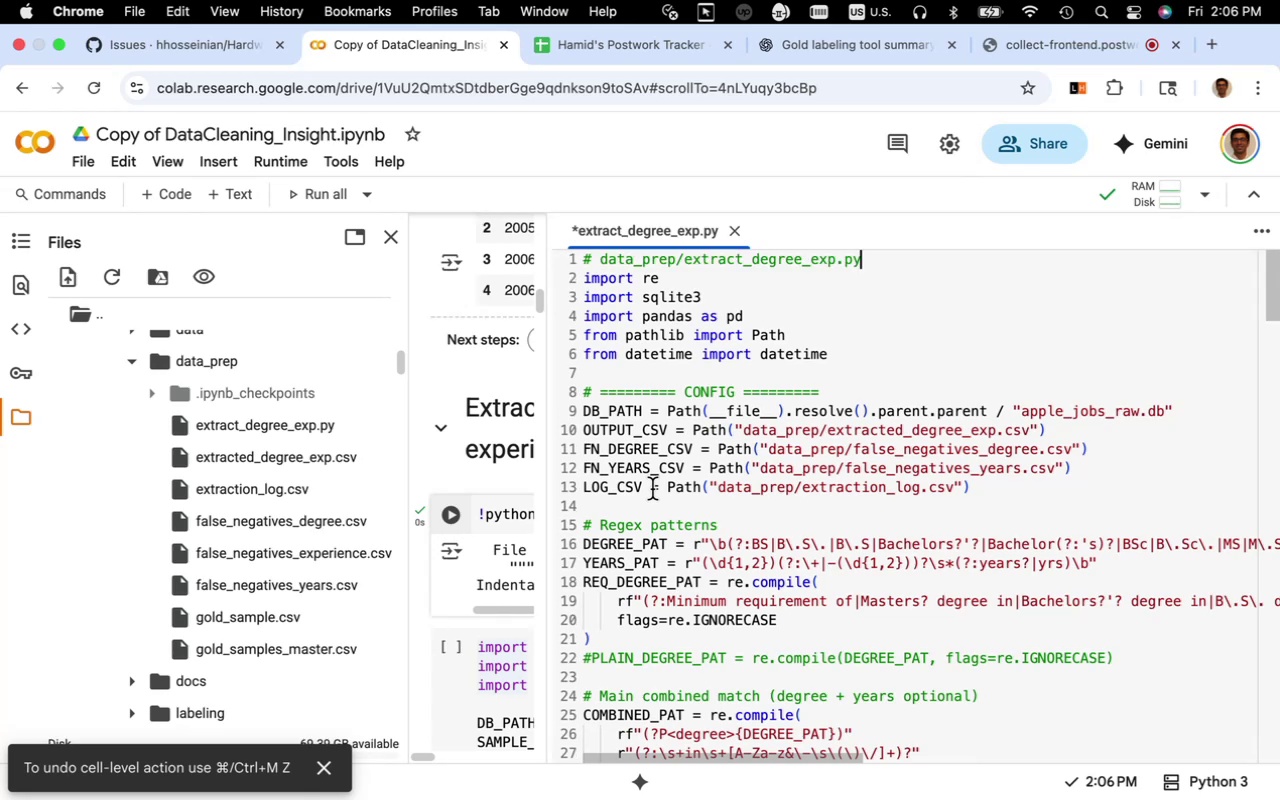 
key(Meta+Z)
 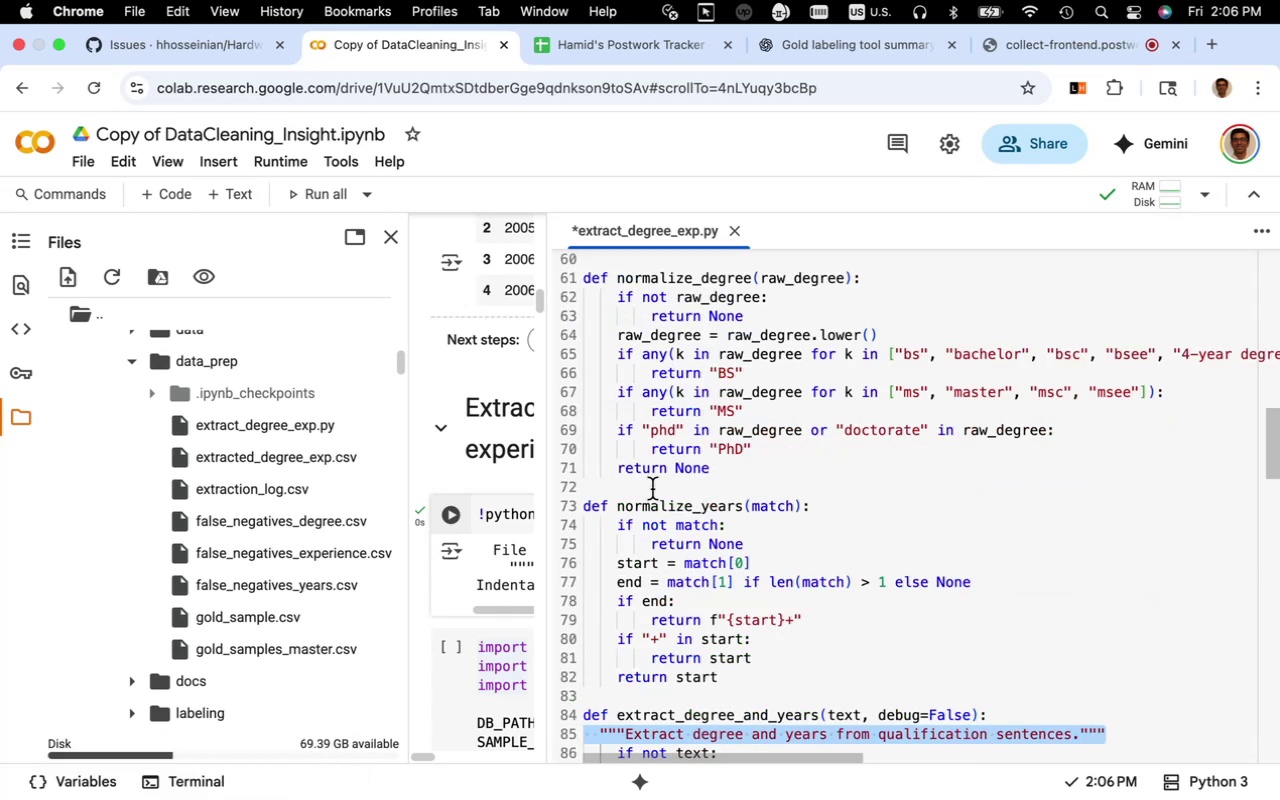 
key(Meta+Z)
 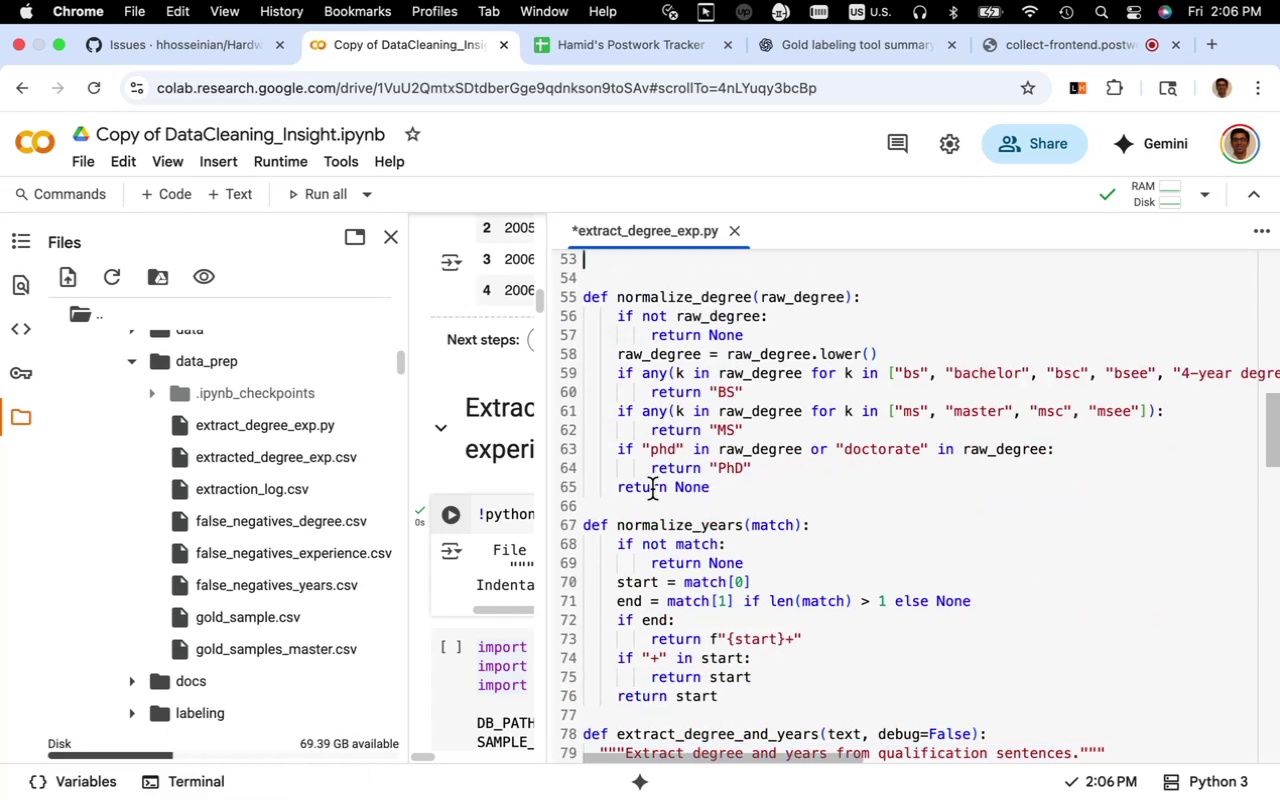 
key(Meta+Z)
 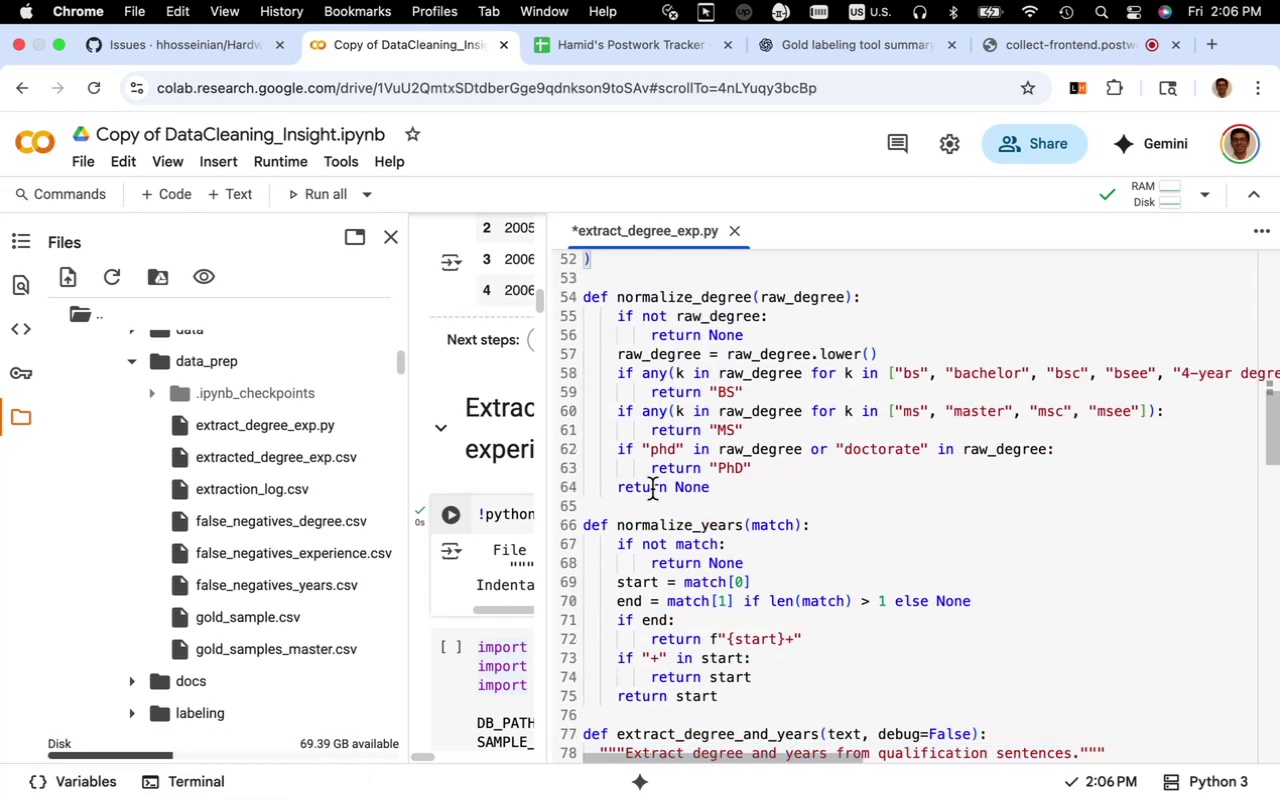 
key(Meta+Z)
 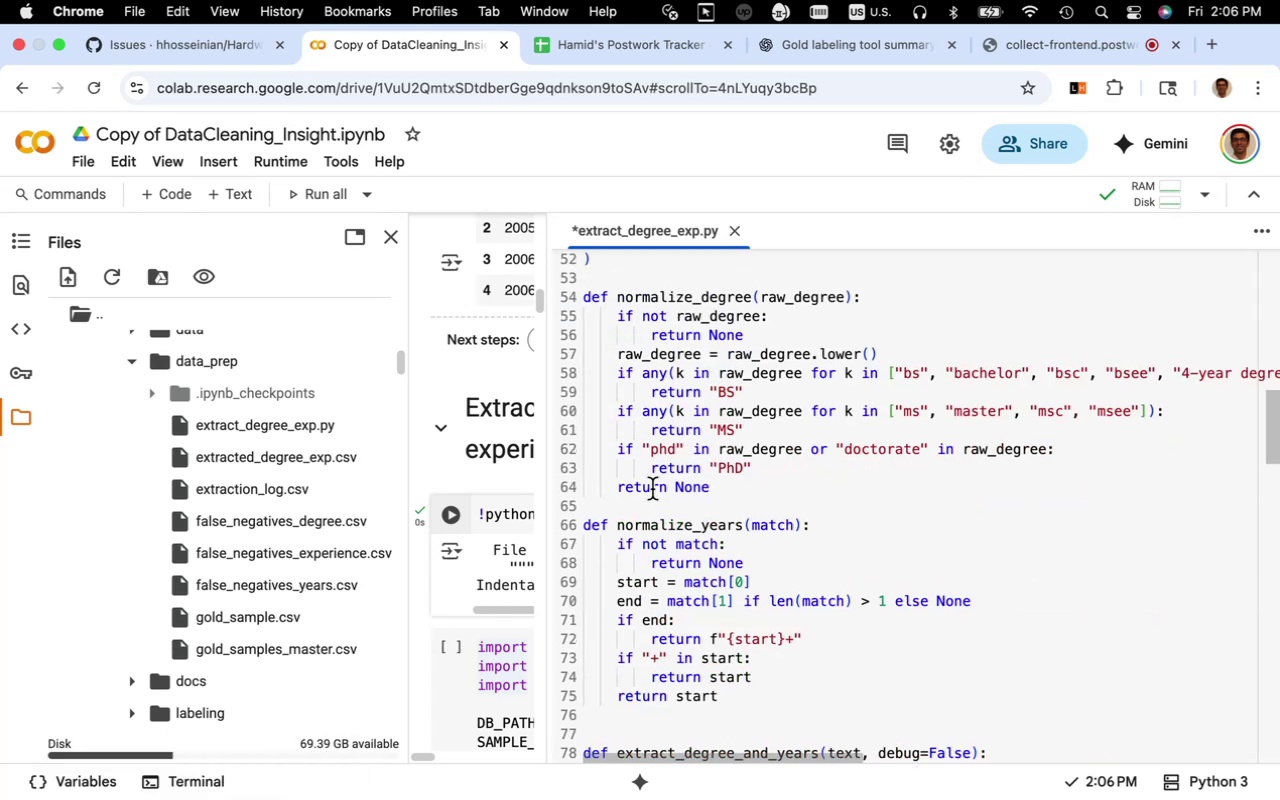 
key(Meta+Z)
 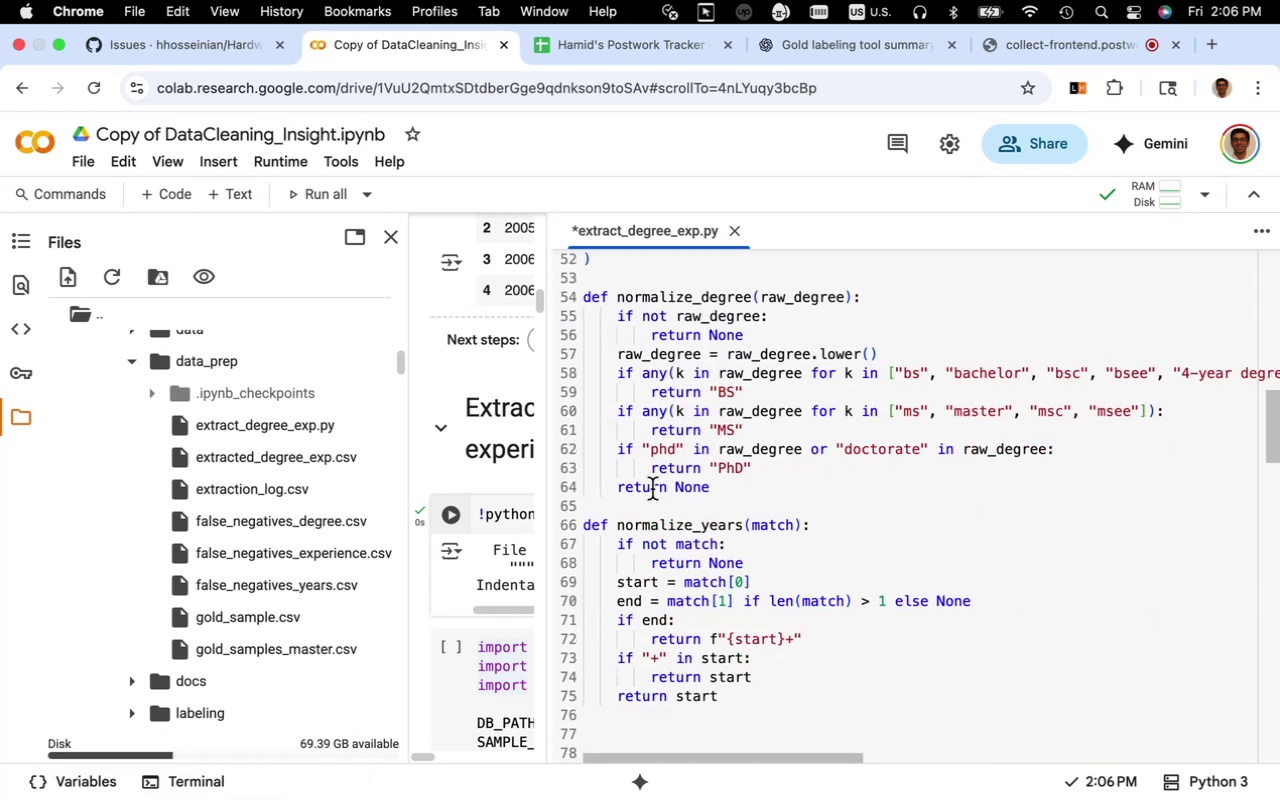 
key(Meta+Z)
 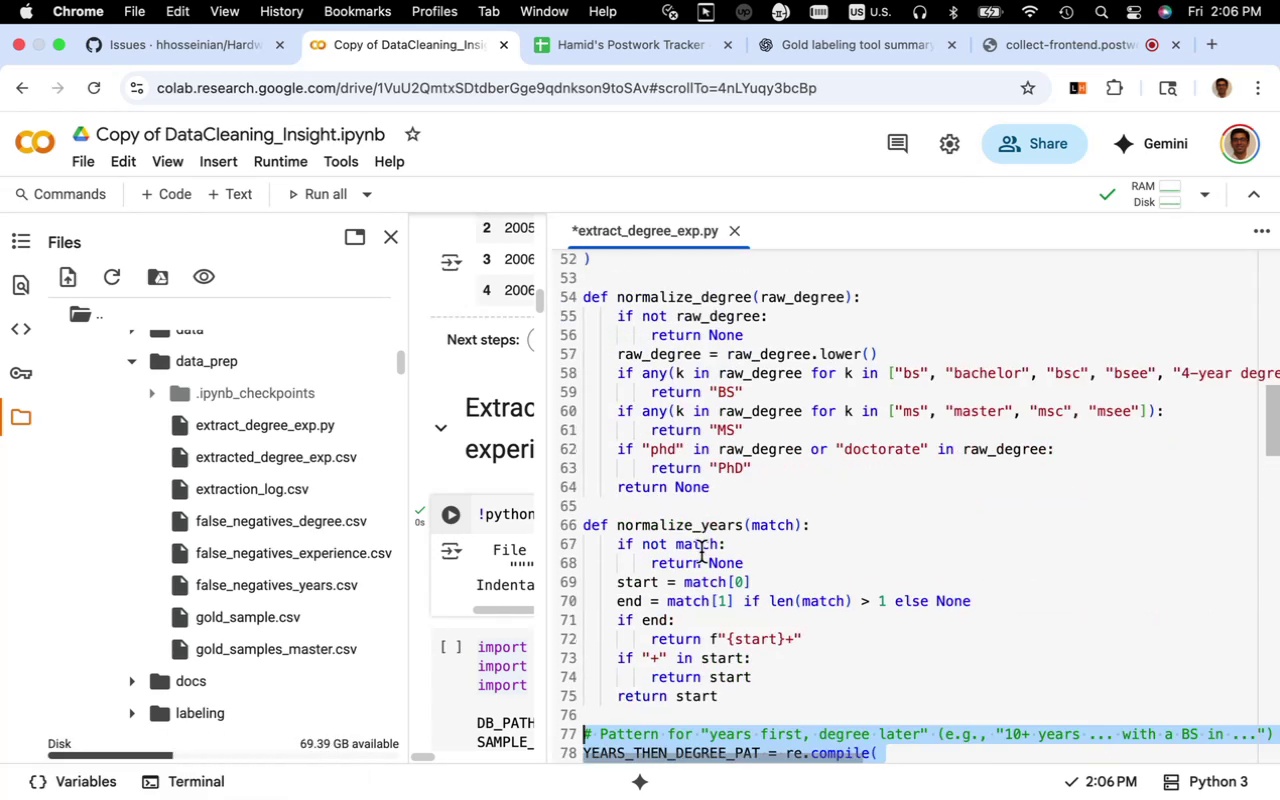 
scroll: coordinate [703, 559], scroll_direction: down, amount: 3.0
 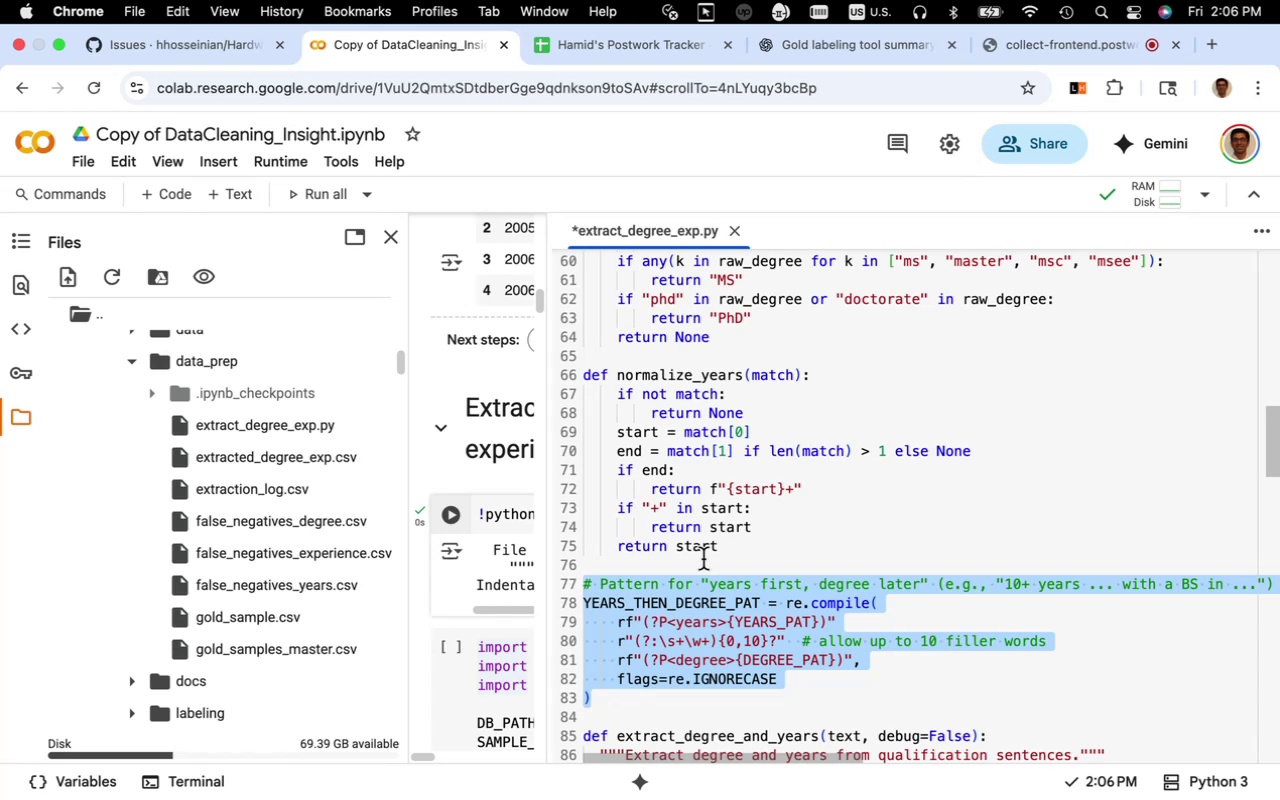 
key(Meta+Z)
 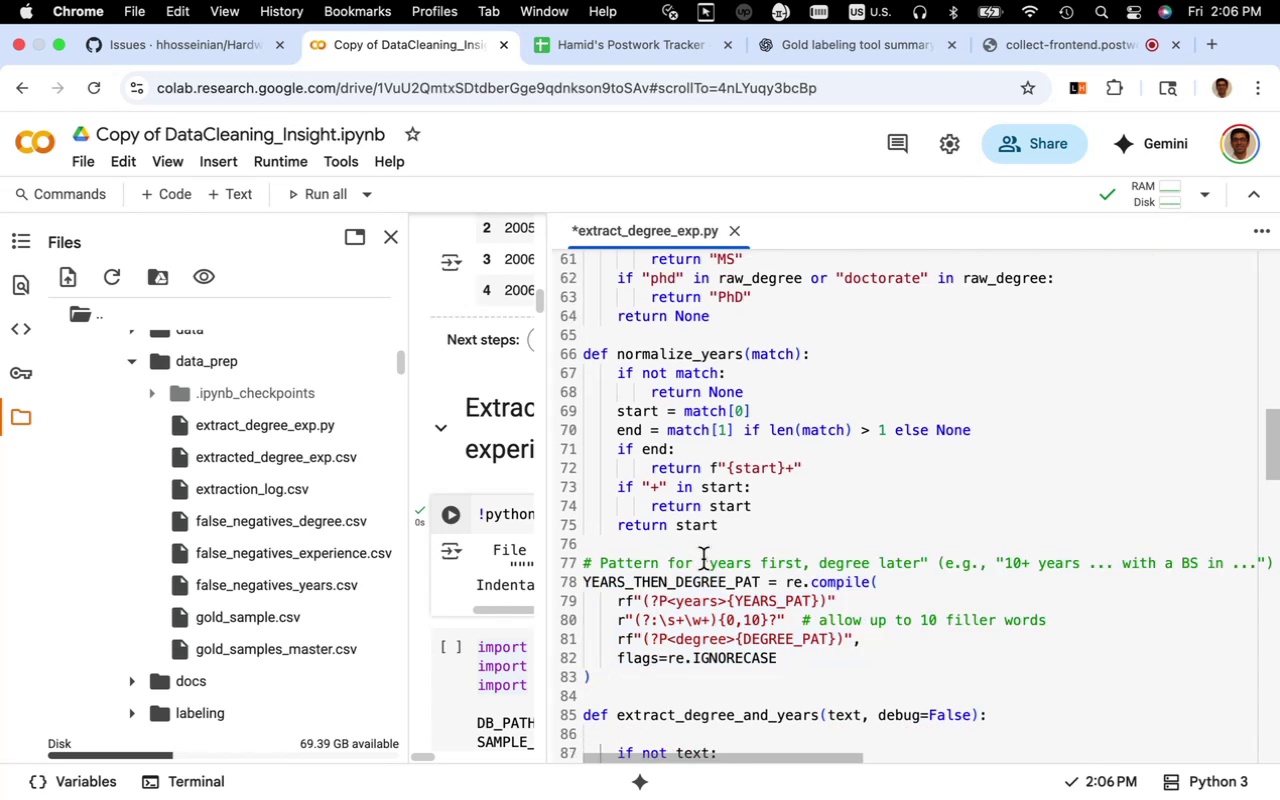 
key(Meta+Z)
 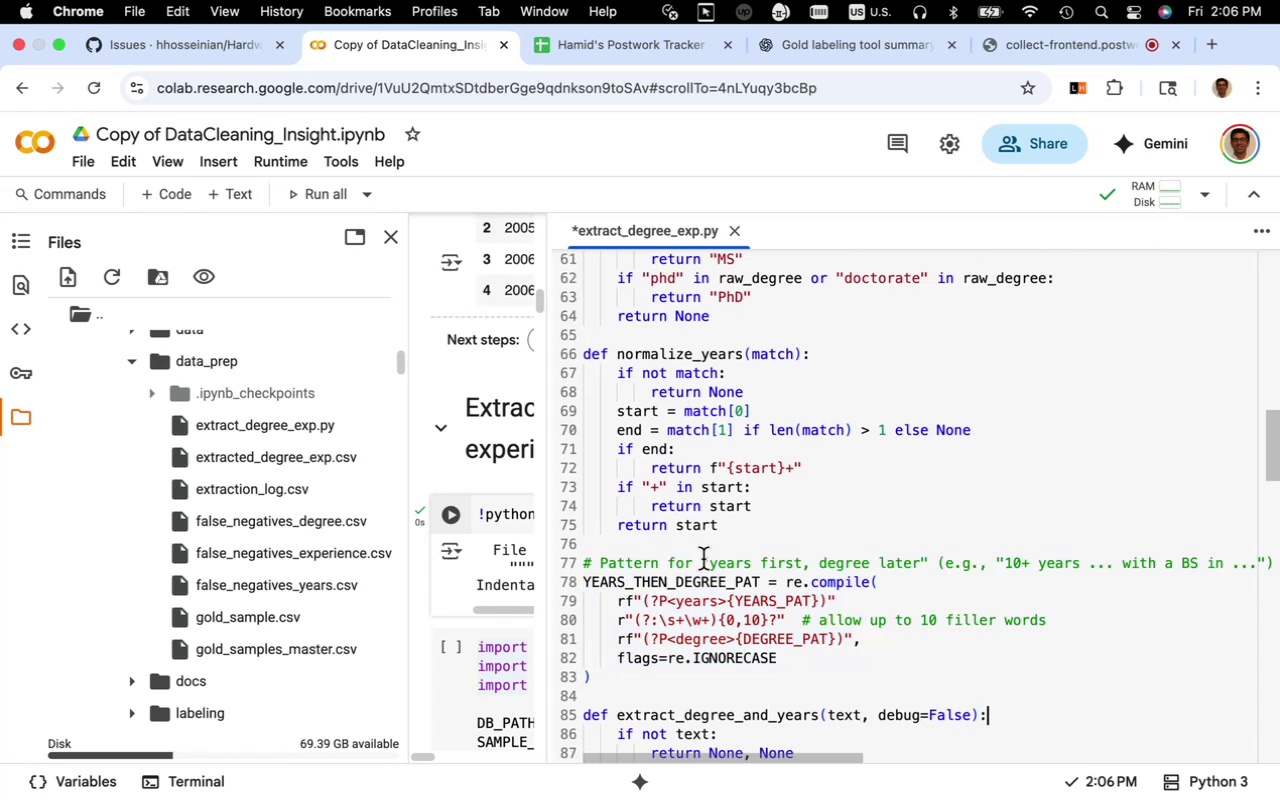 
scroll: coordinate [703, 559], scroll_direction: down, amount: 2.0
 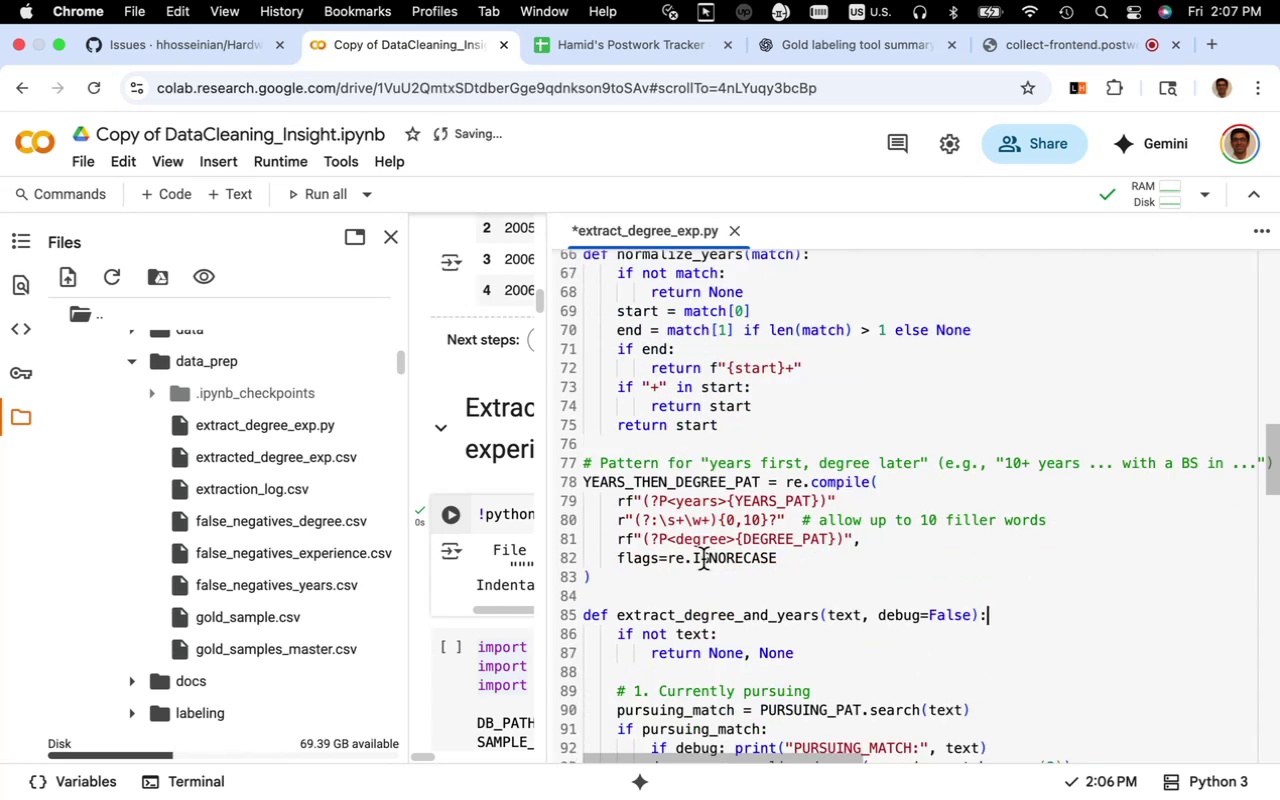 
key(Meta+Z)
 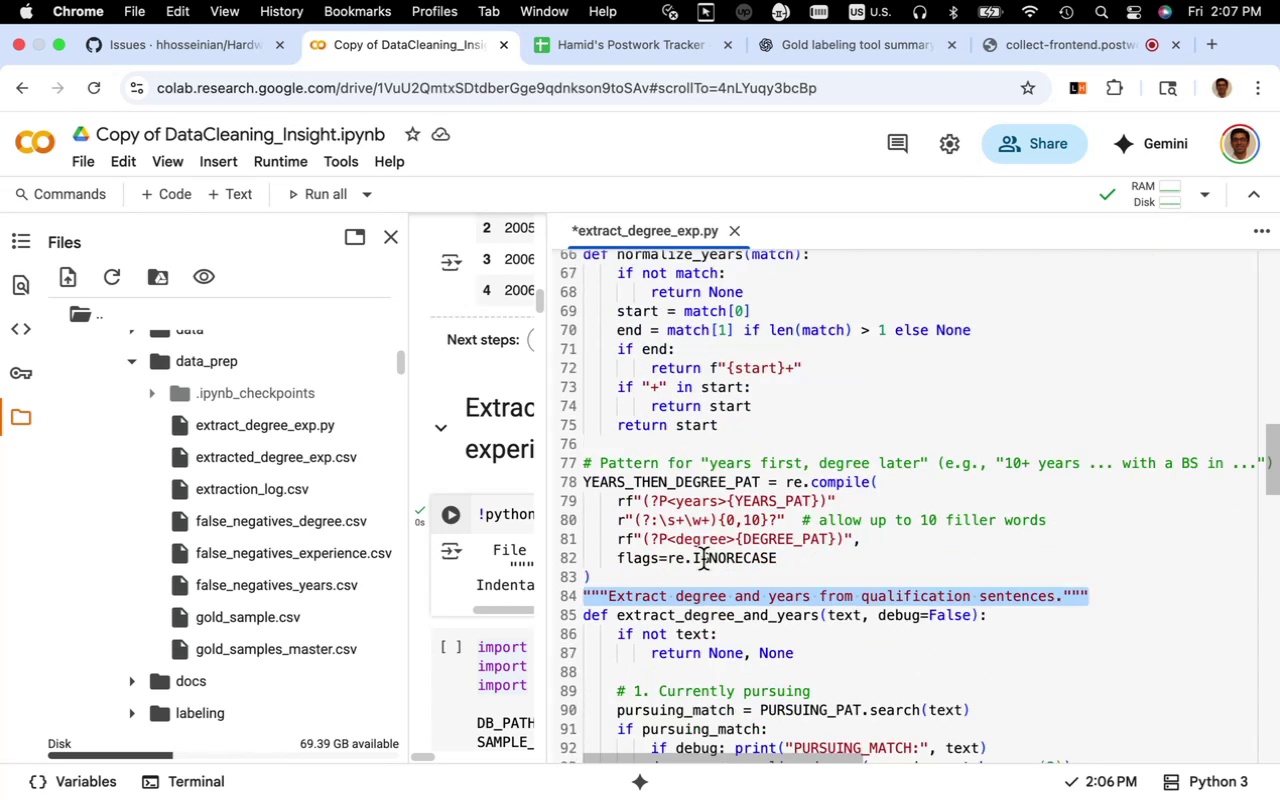 
key(Meta+Z)
 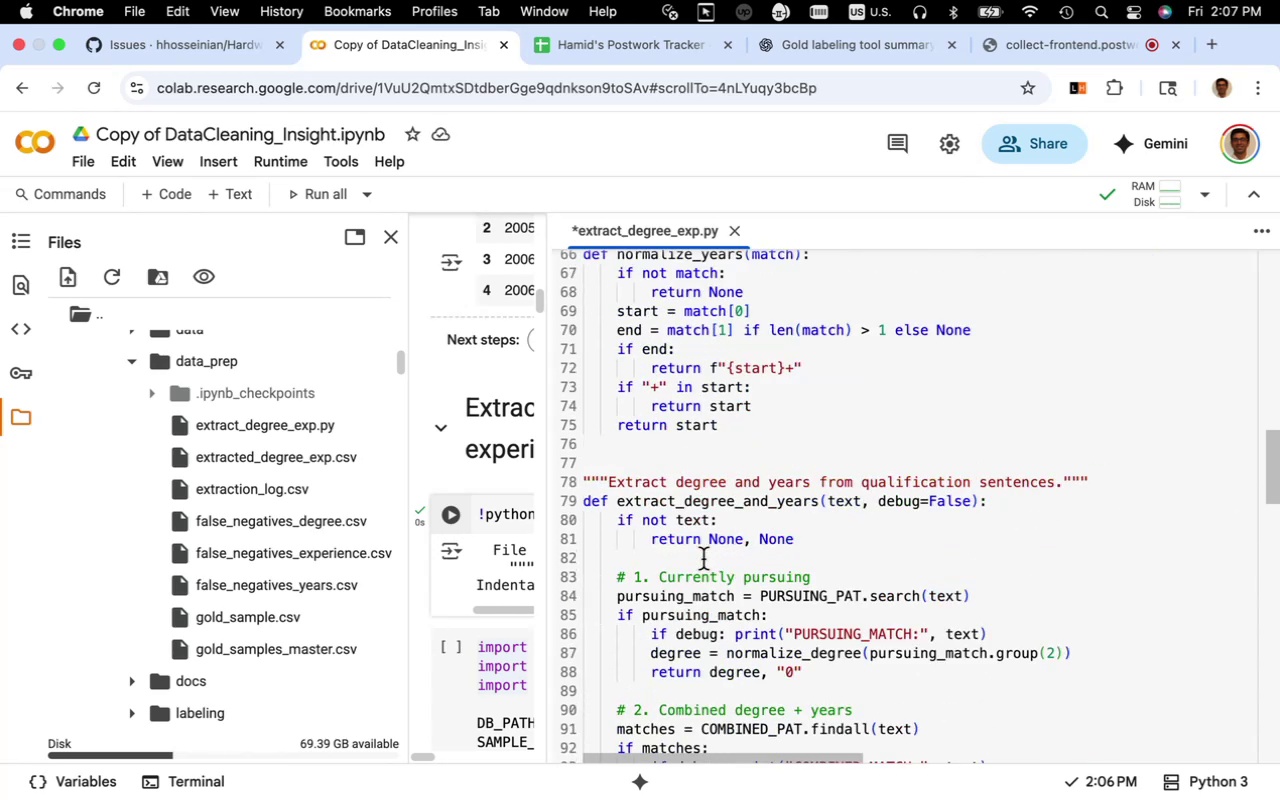 
key(Meta+Z)
 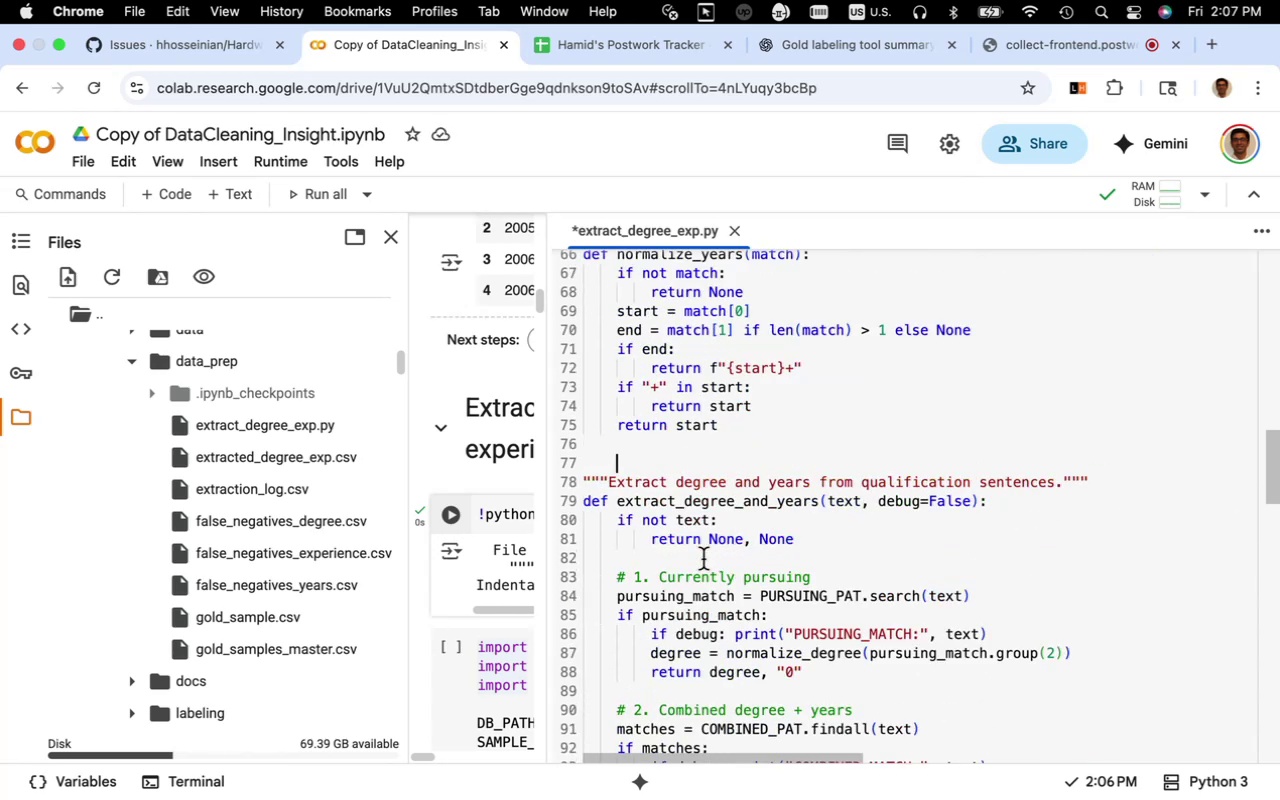 
key(Meta+Z)
 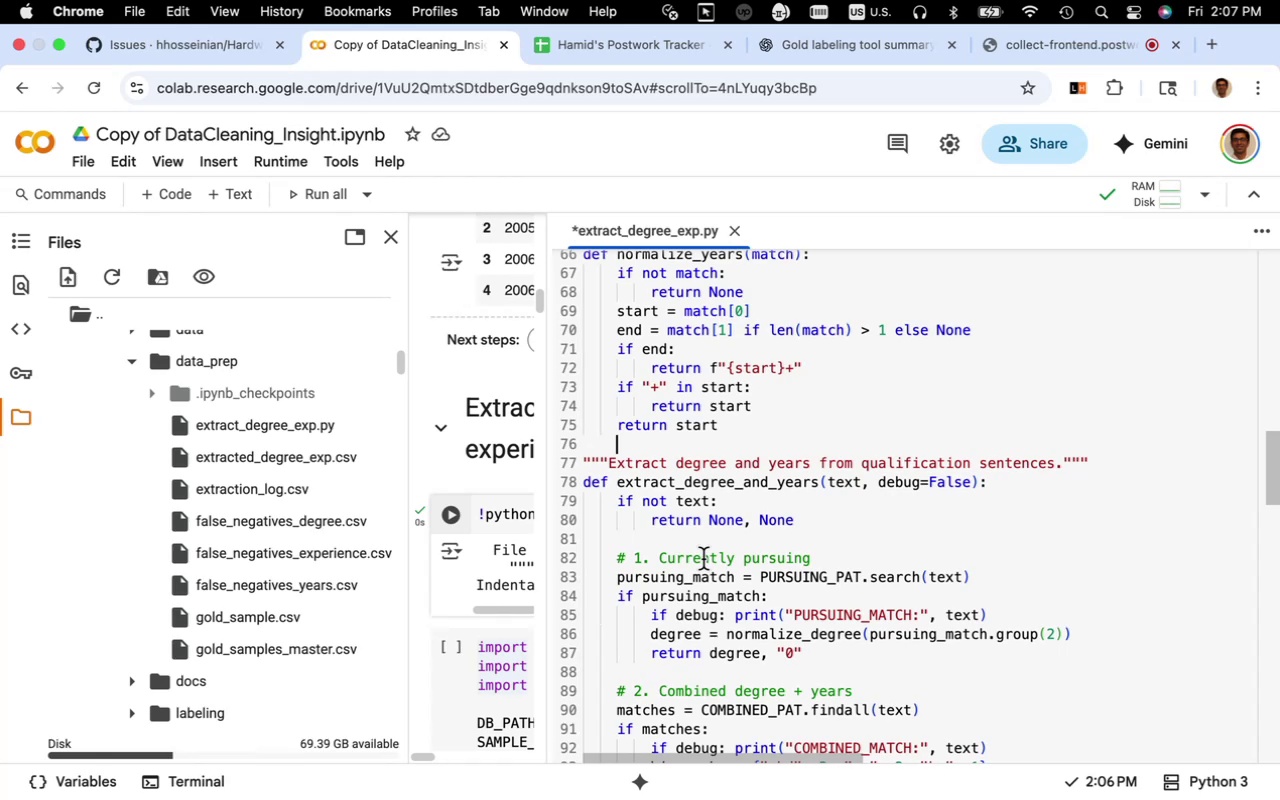 
key(Meta+Z)
 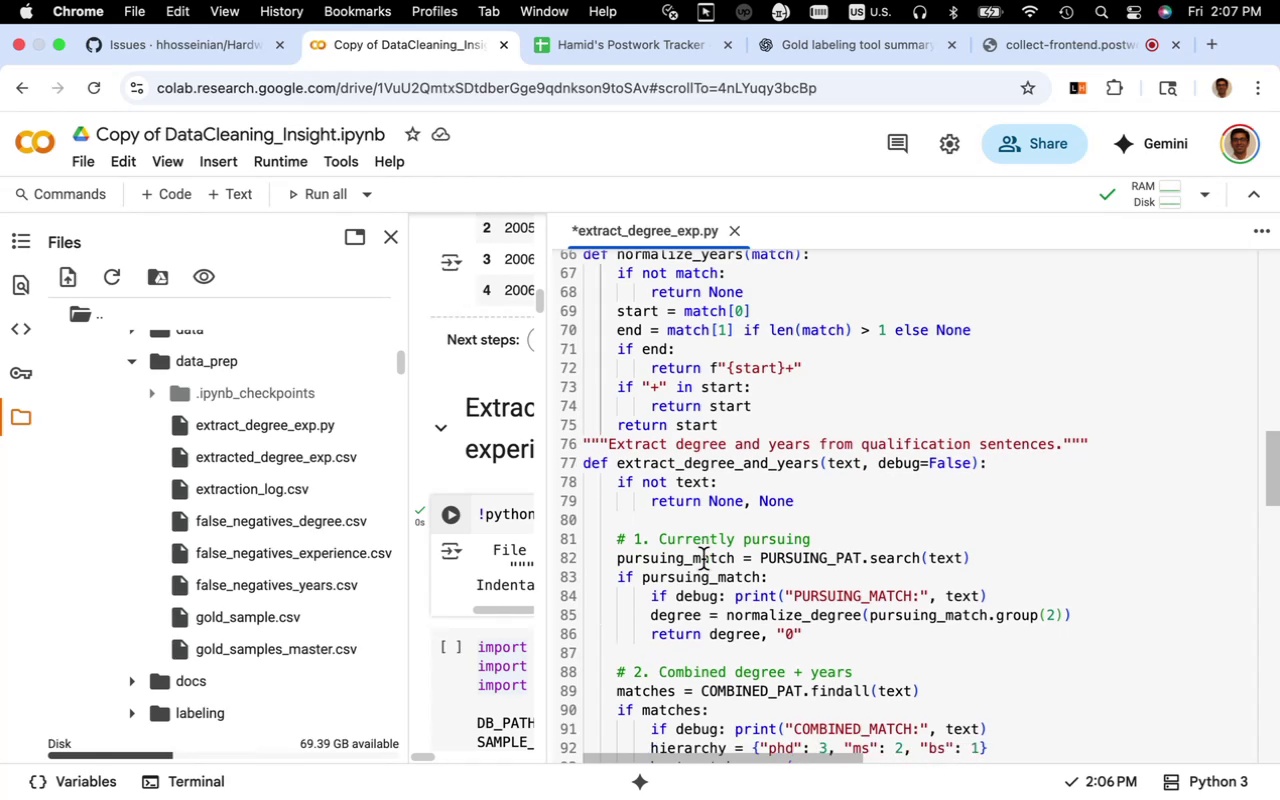 
key(Meta+Z)
 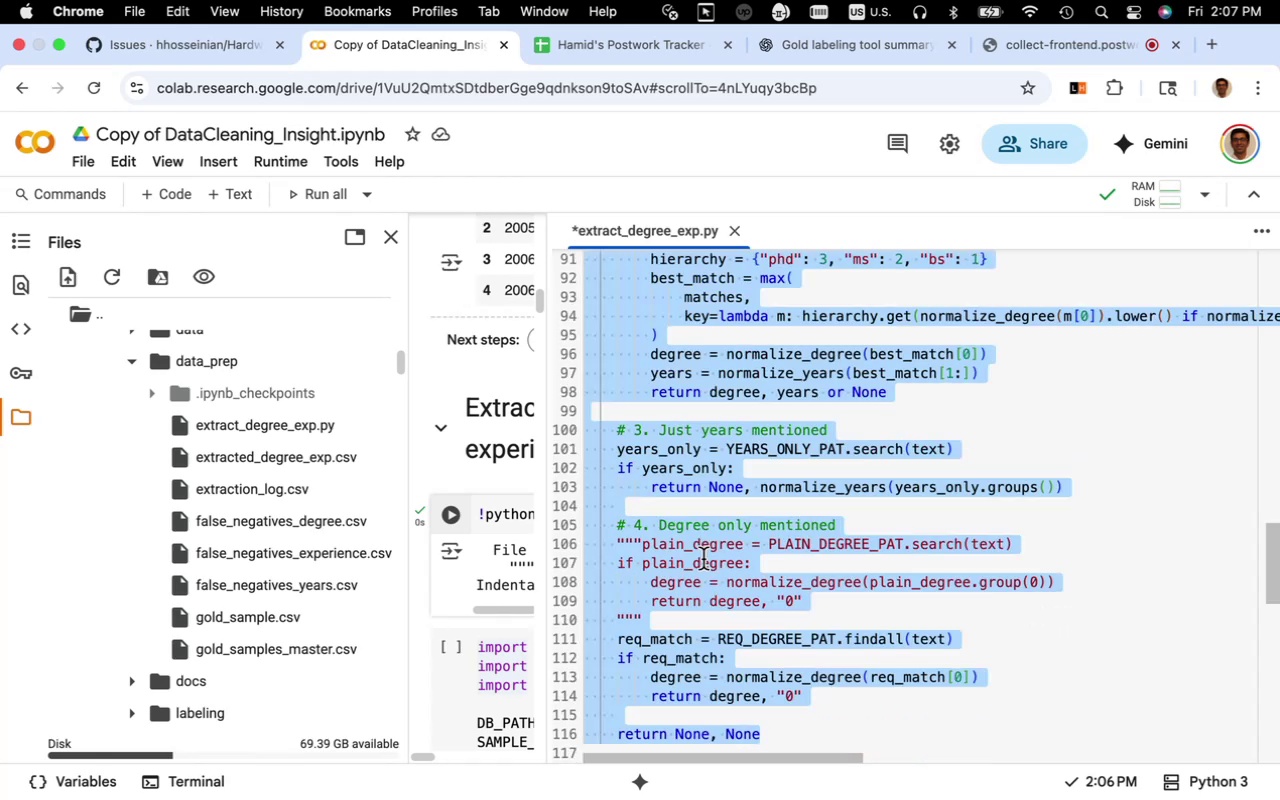 
key(Meta+Z)
 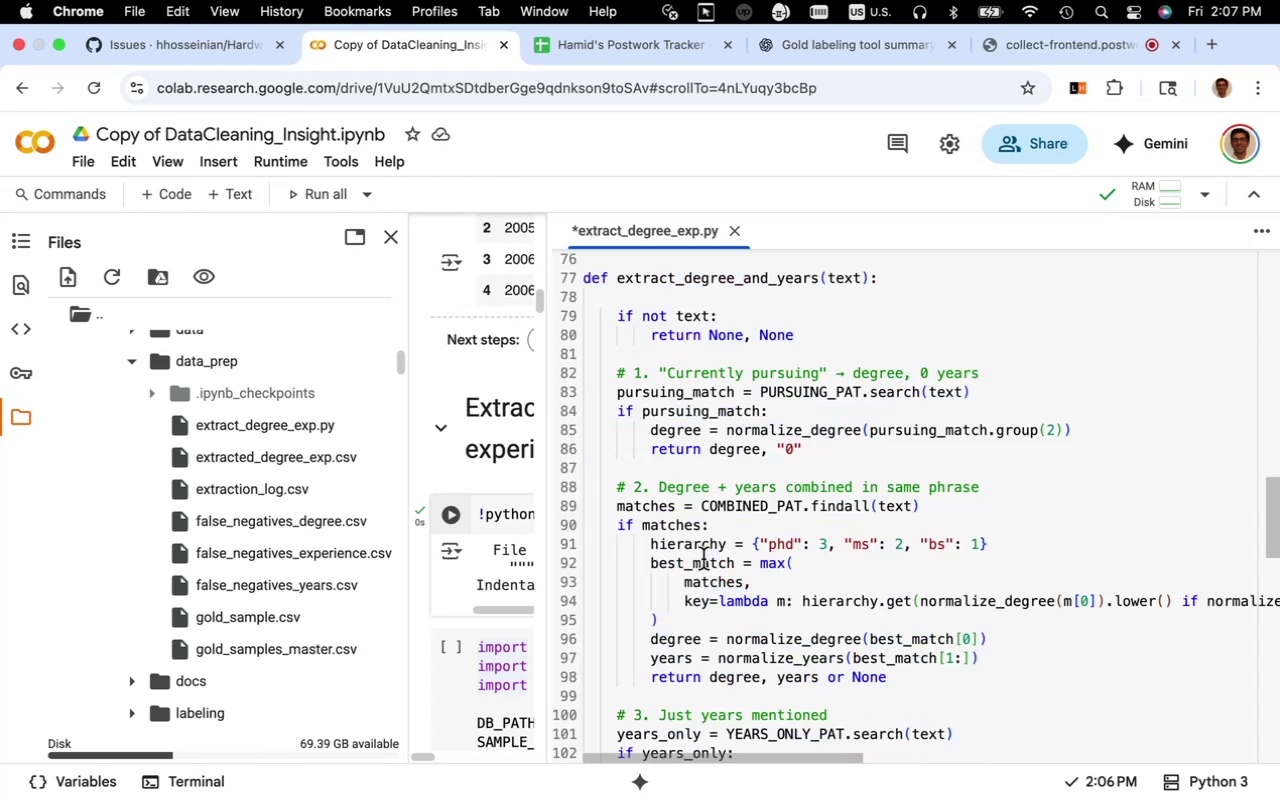 
key(Meta+Z)
 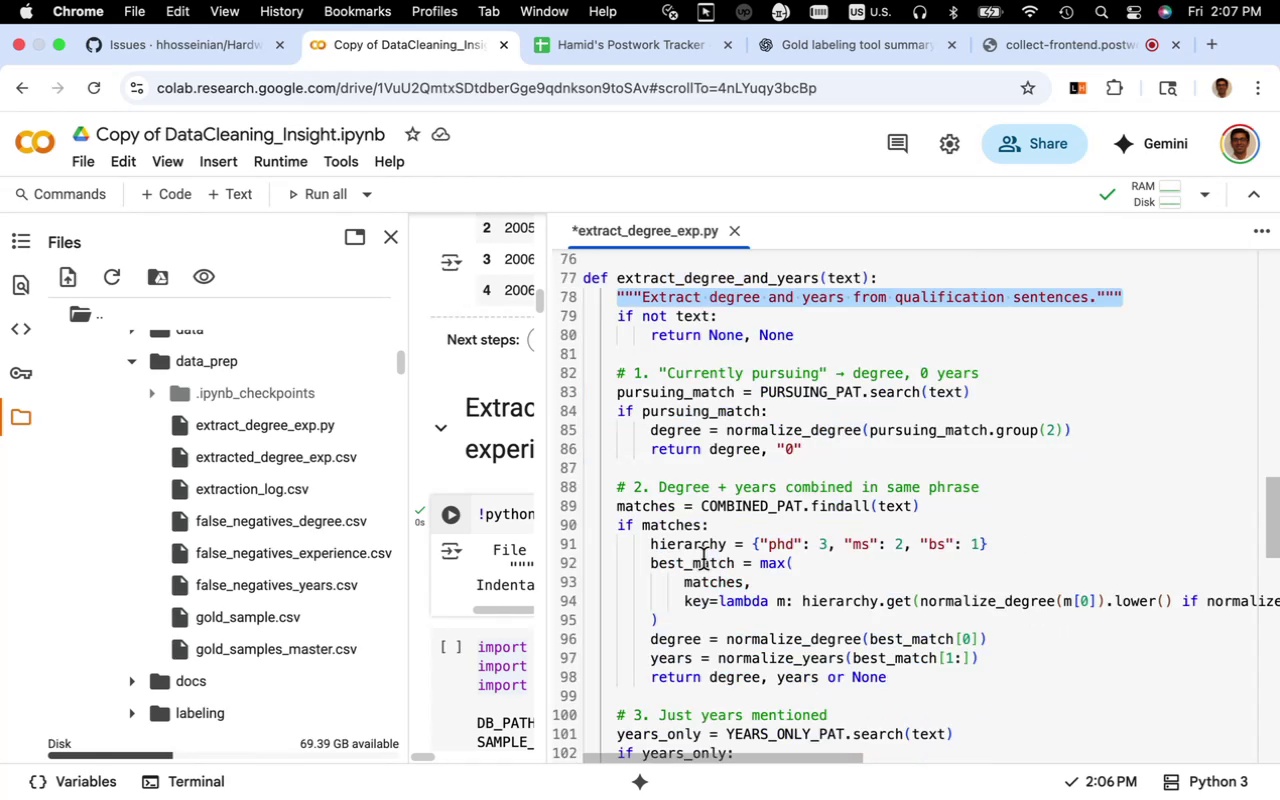 
key(Meta+Z)
 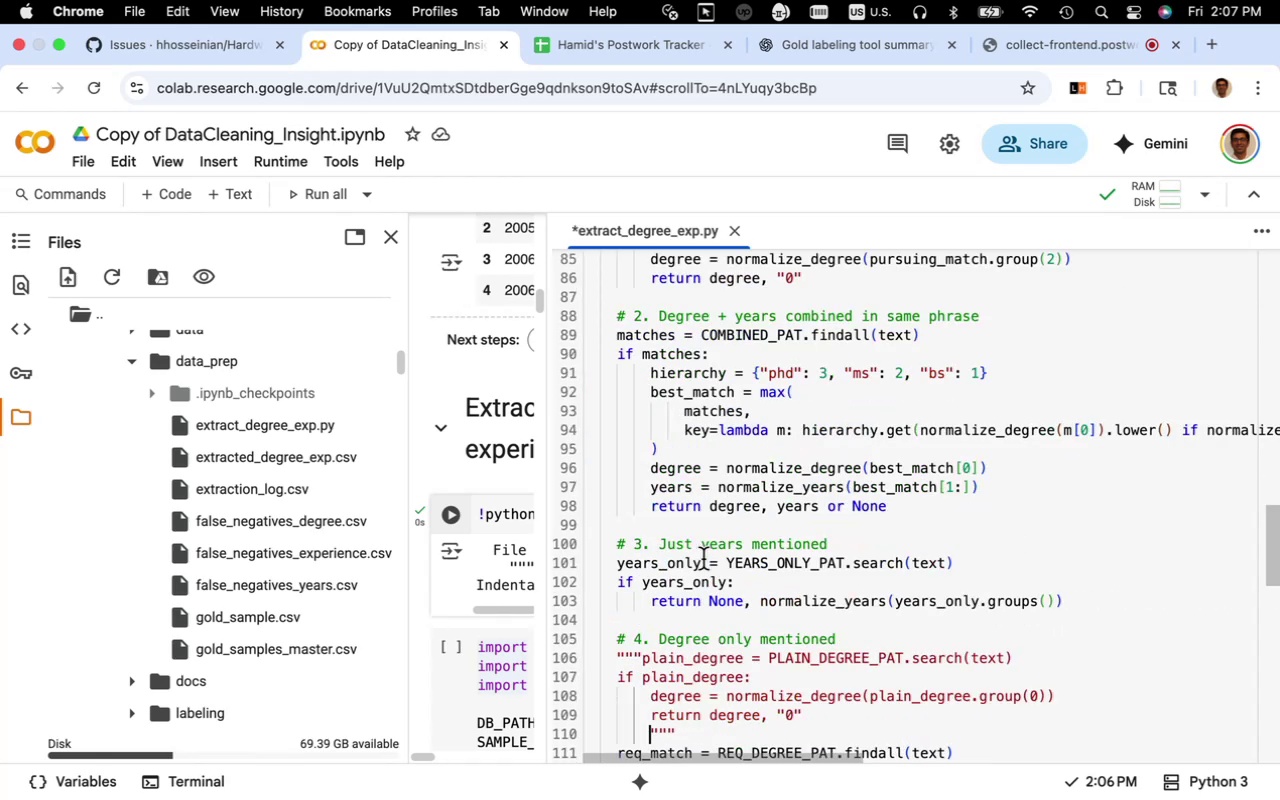 
key(Meta+Z)
 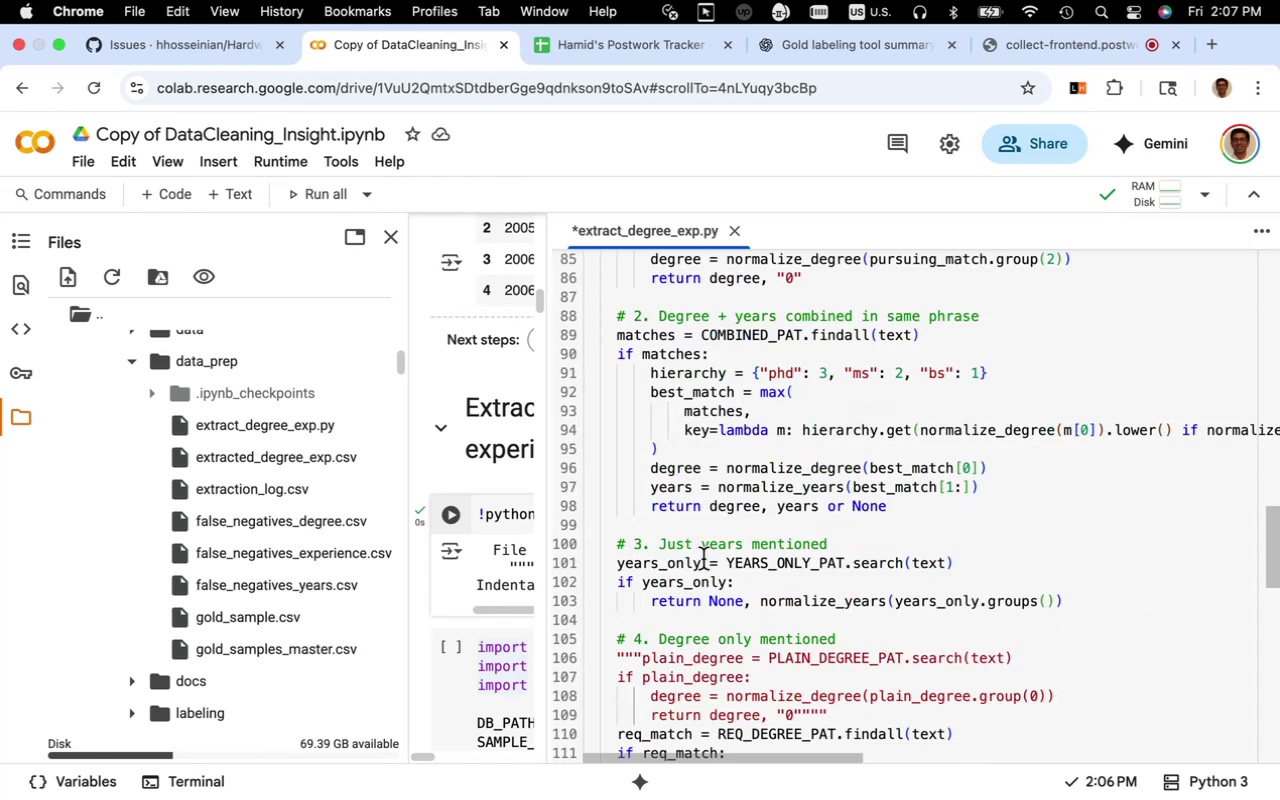 
key(Meta+Z)
 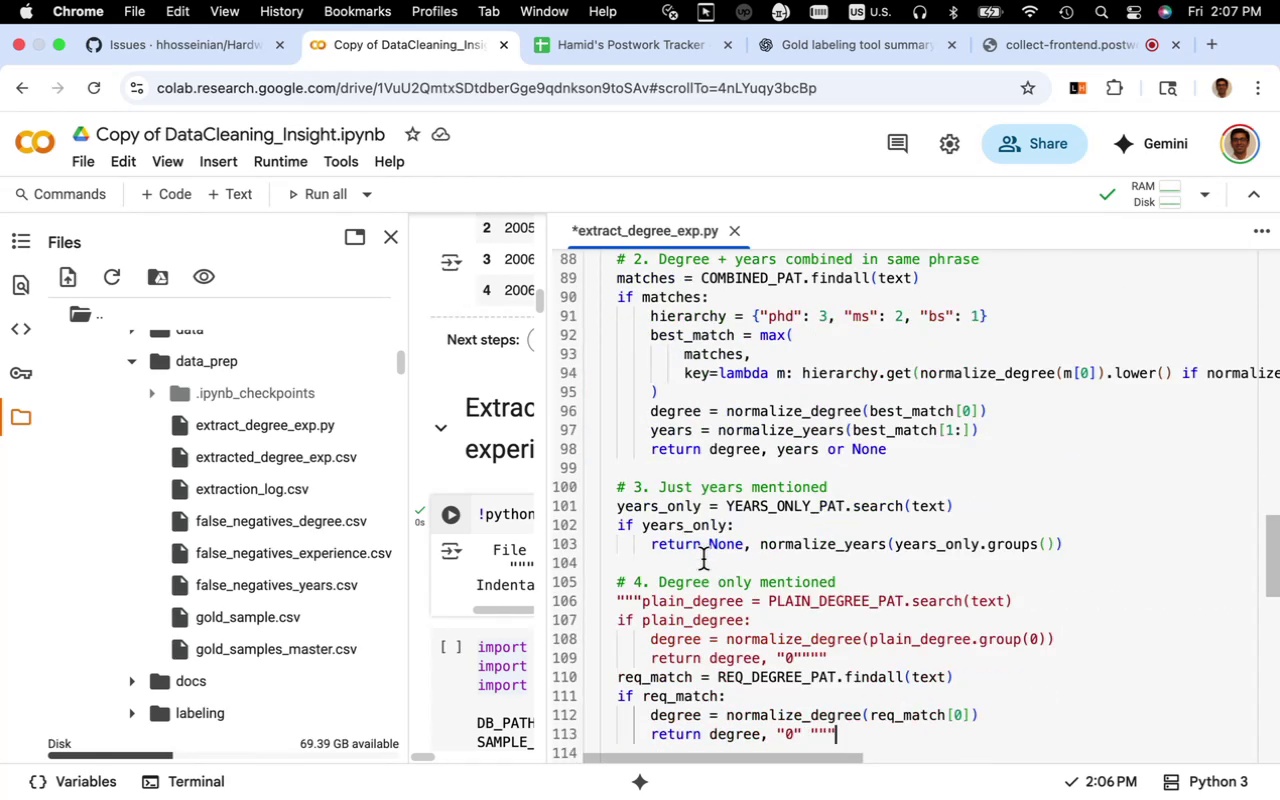 
scroll: coordinate [703, 559], scroll_direction: down, amount: 3.0
 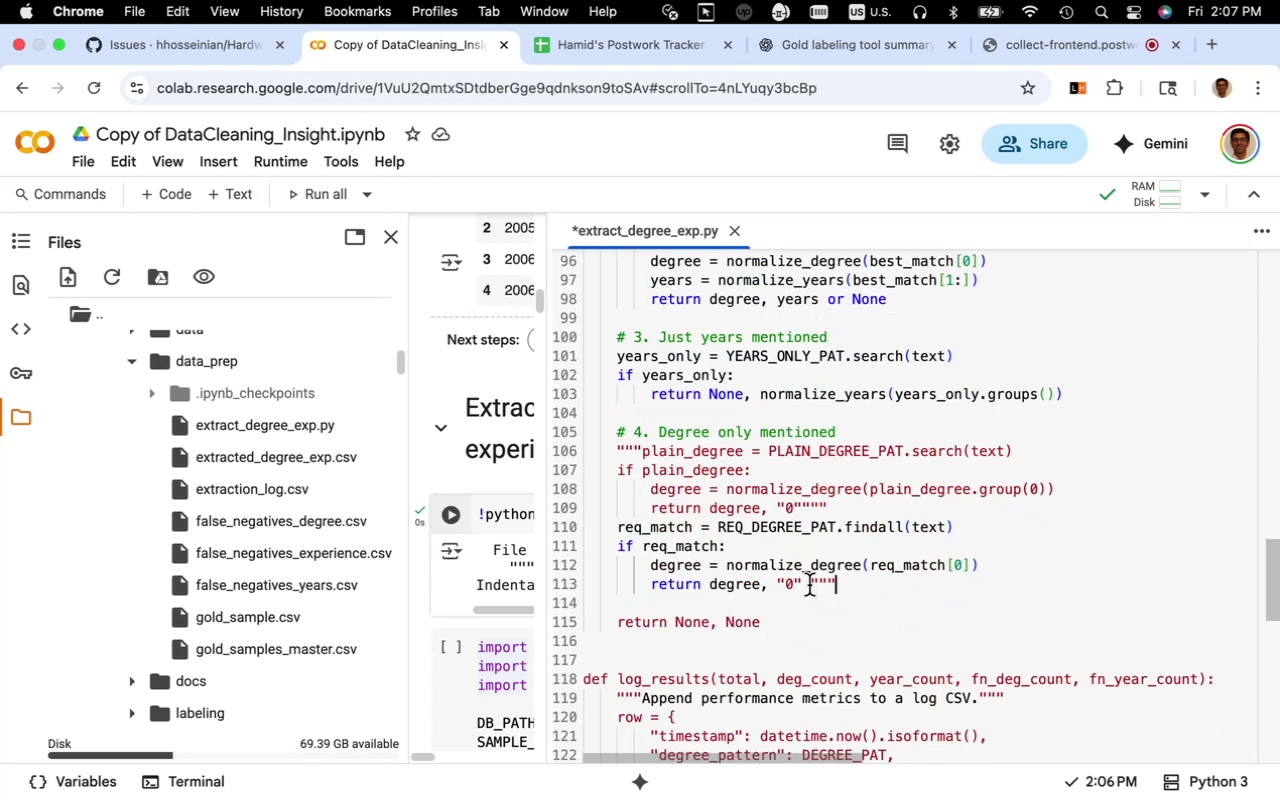 
wait(5.19)
 